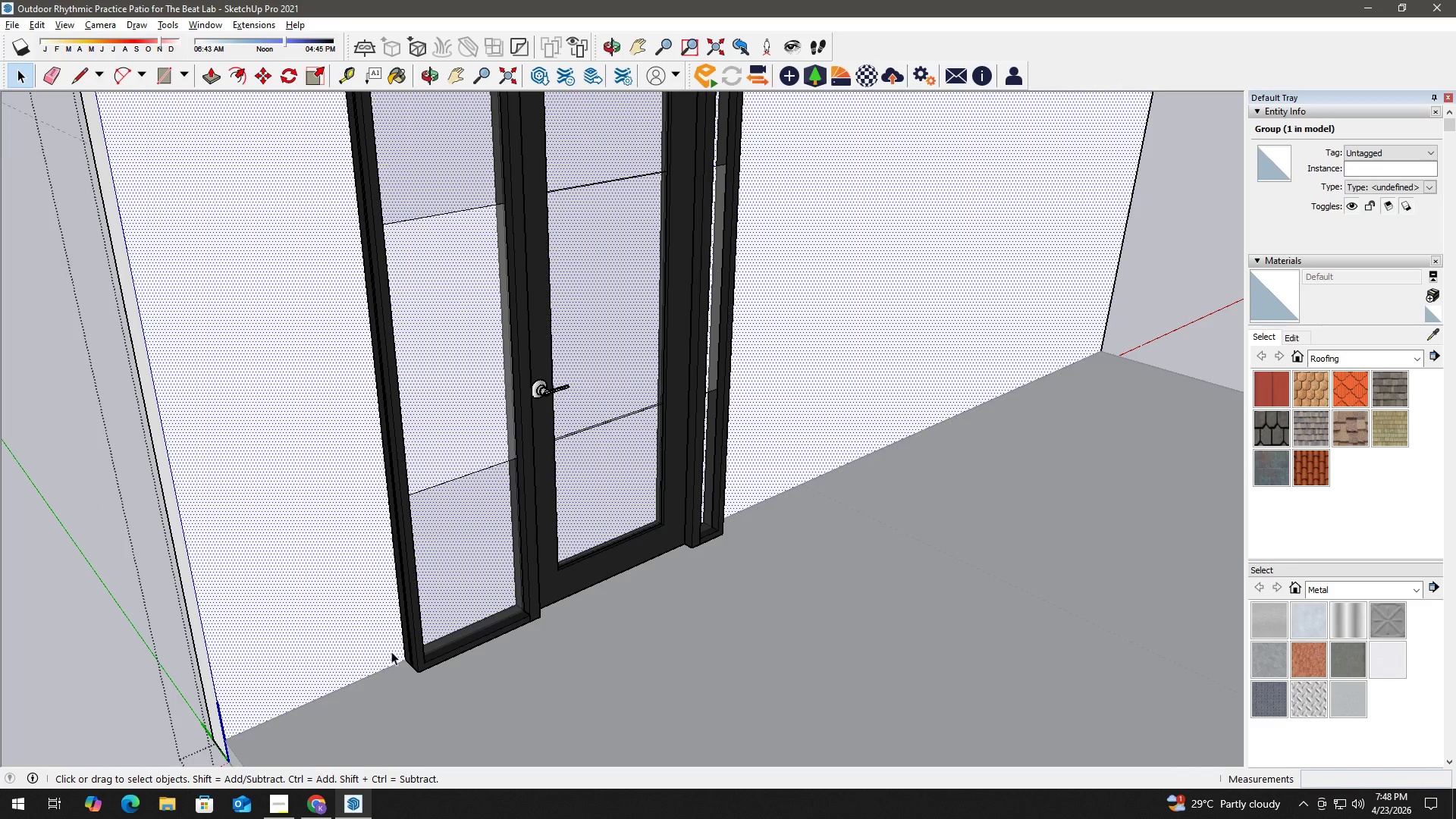 
key(R)
 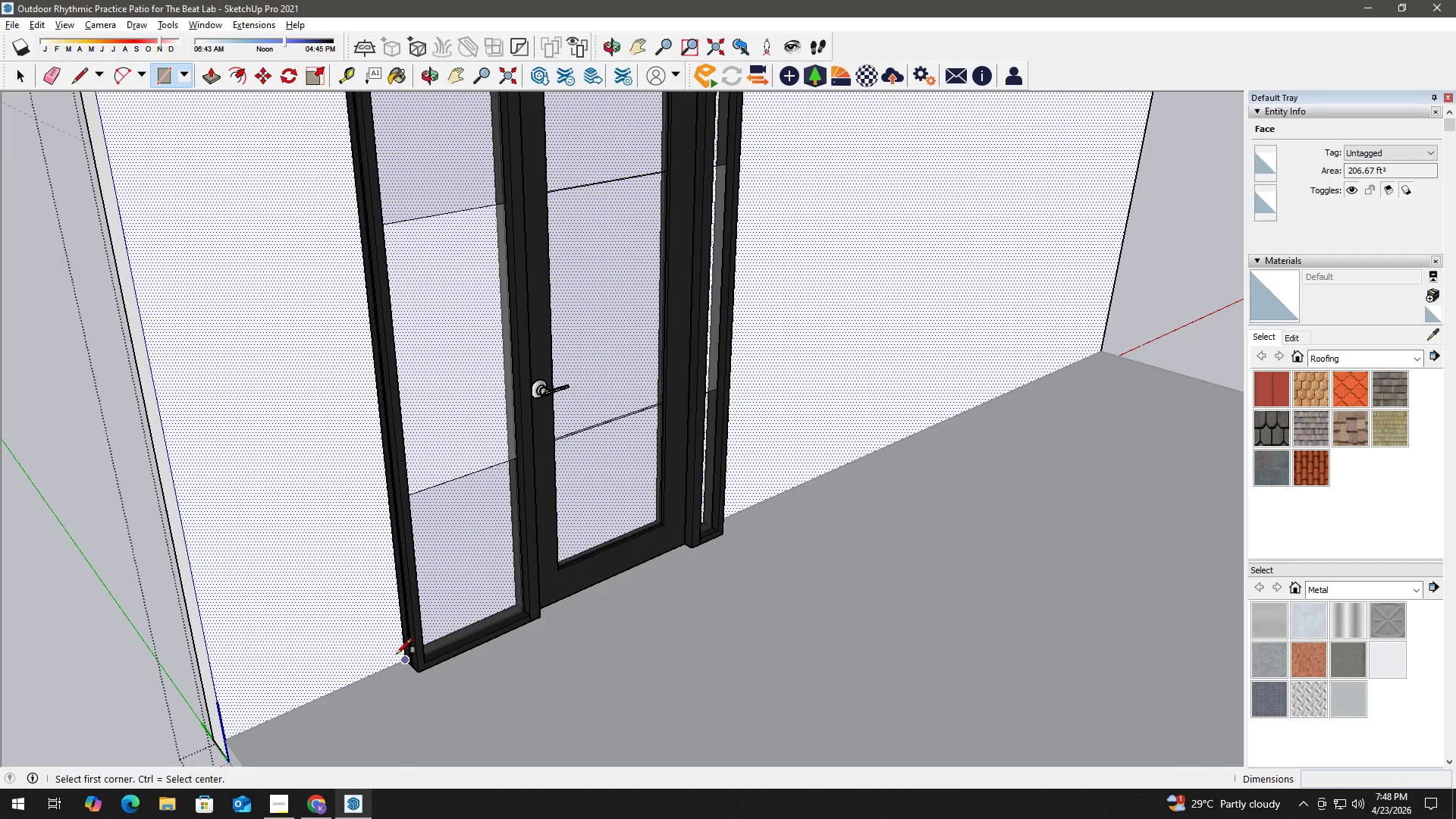 
scroll: coordinate [399, 663], scroll_direction: up, amount: 8.0
 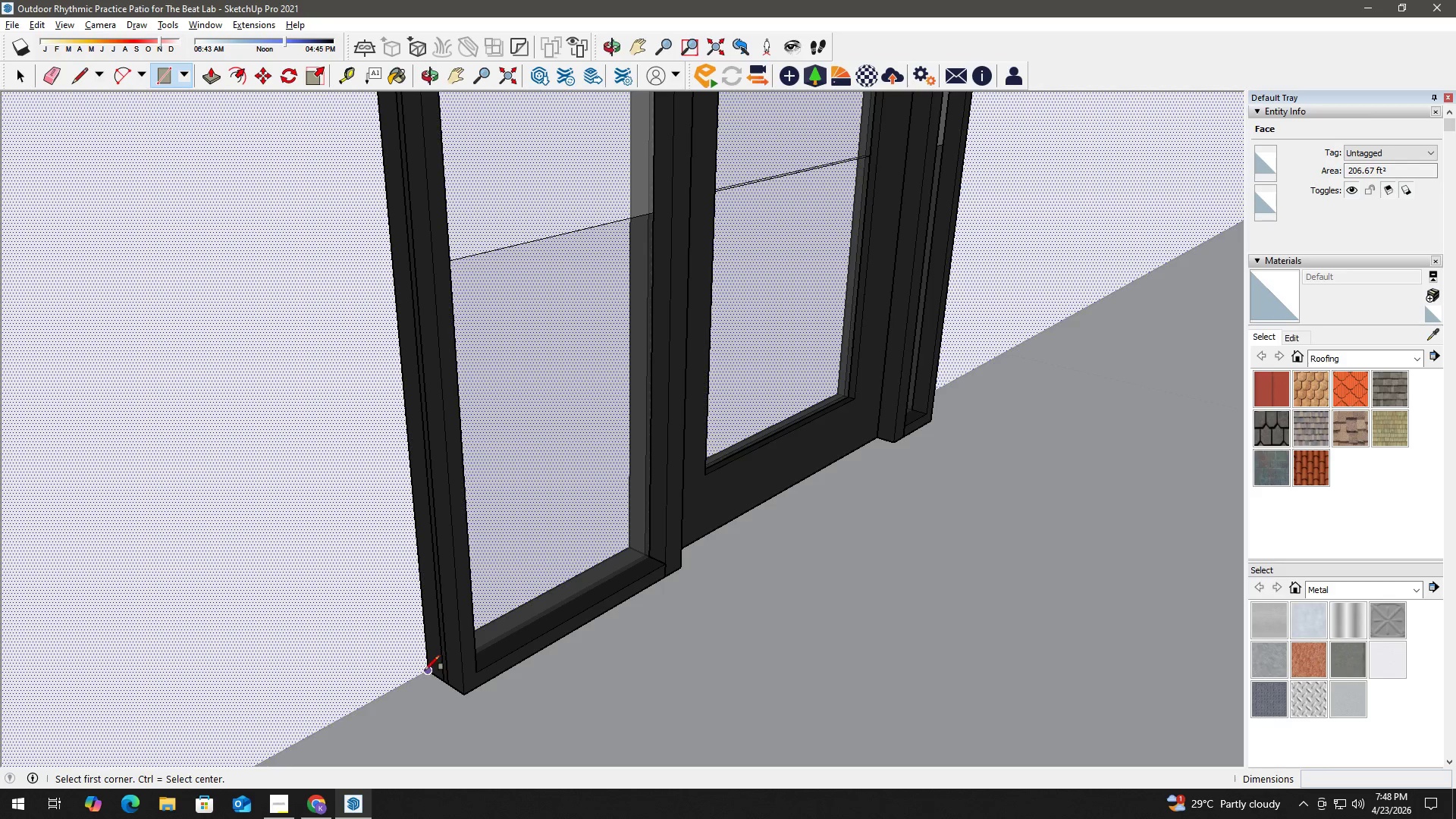 
left_click_drag(start_coordinate=[425, 672], to_coordinate=[425, 667])
 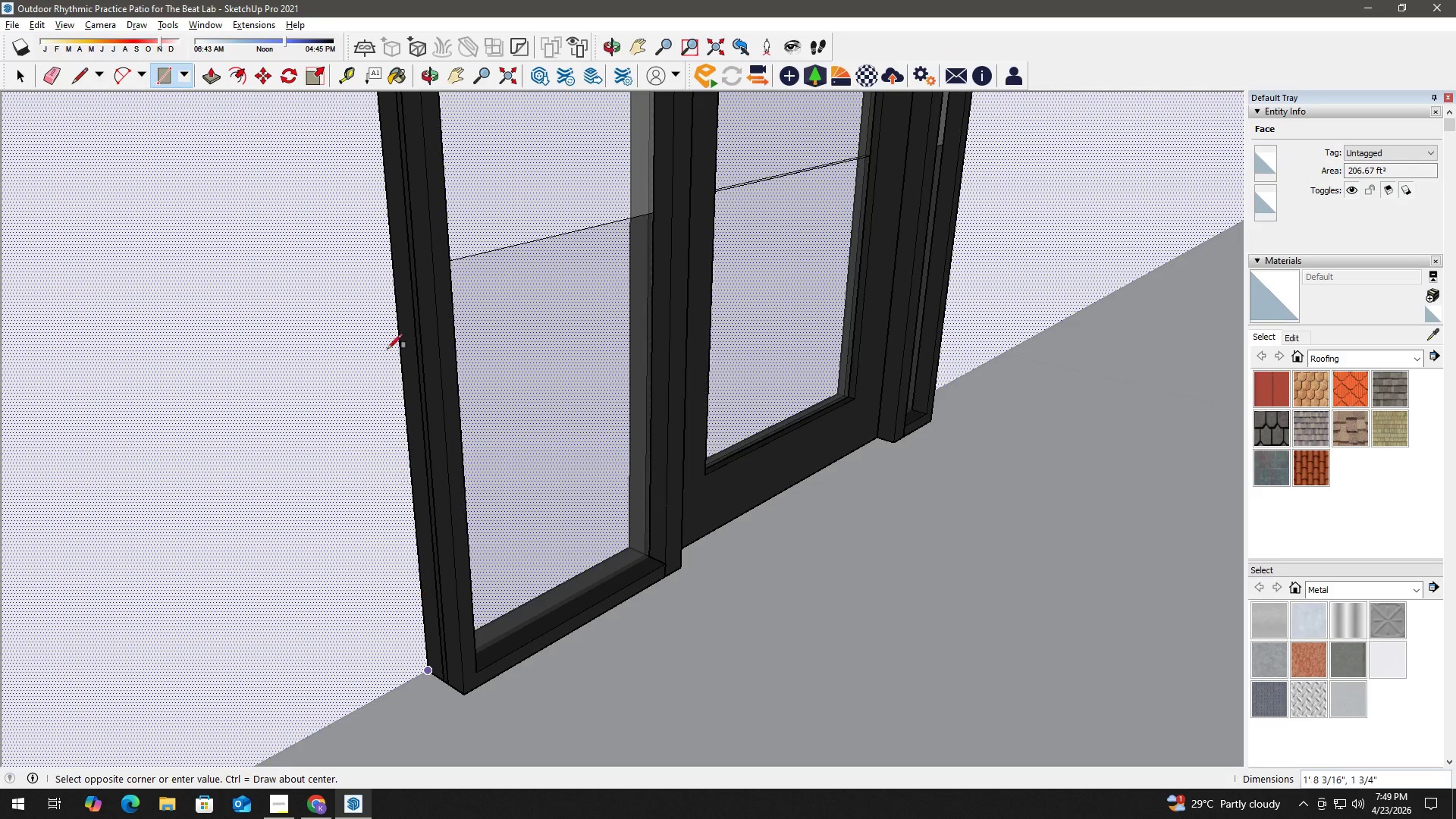 
hold_key(key=ShiftLeft, duration=0.67)
 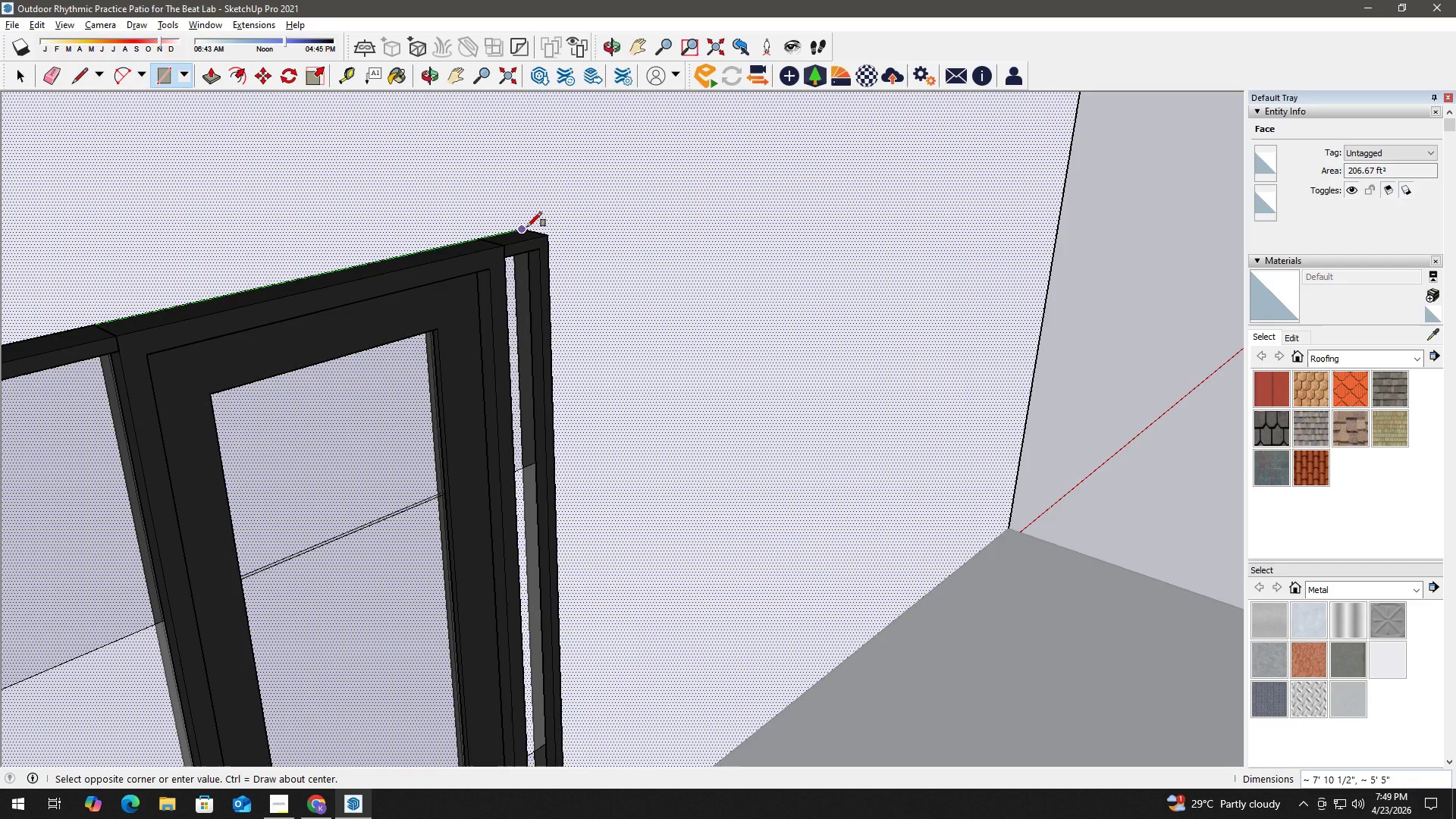 
scroll: coordinate [544, 284], scroll_direction: down, amount: 11.0
 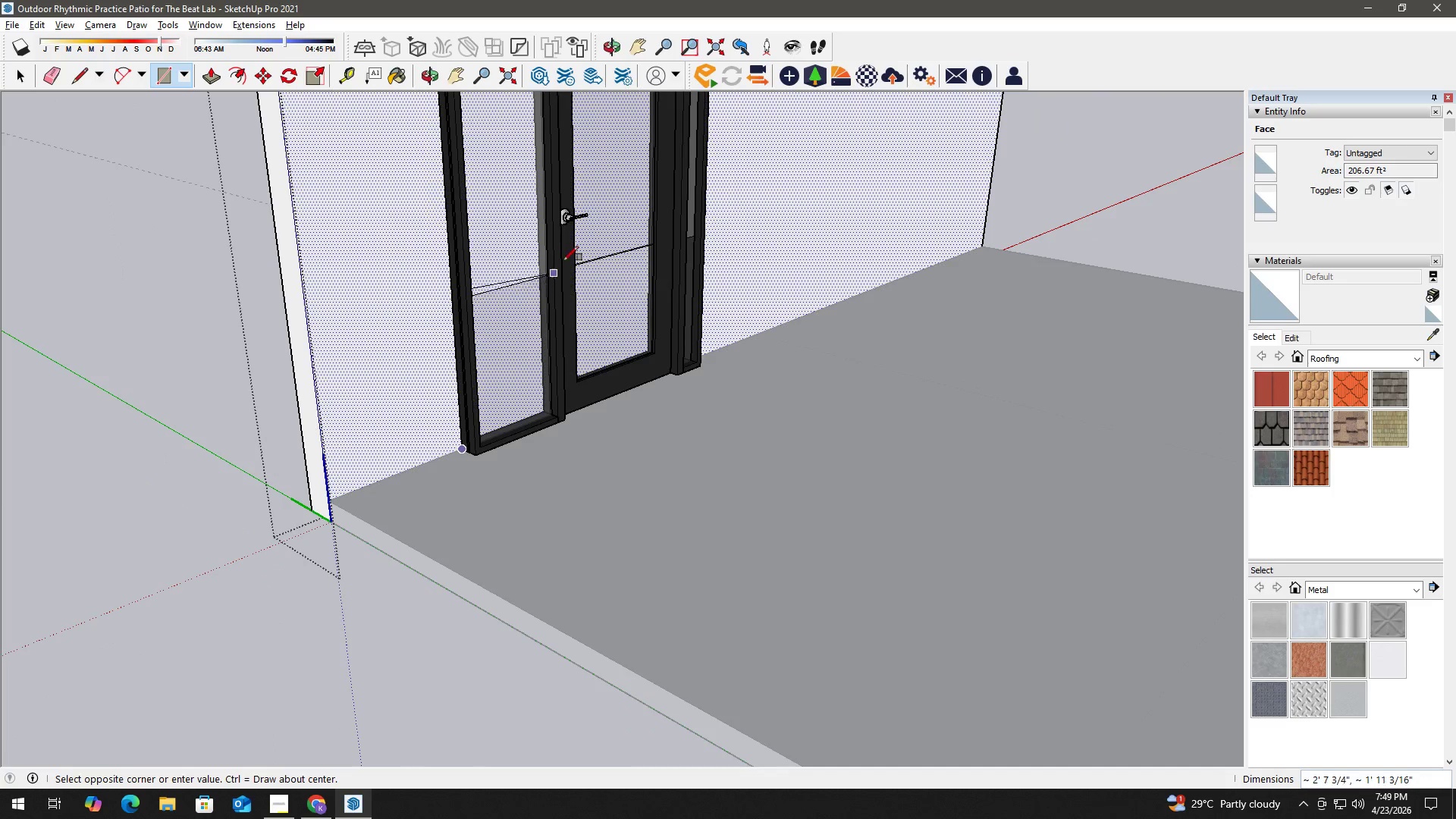 
scroll: coordinate [519, 233], scroll_direction: up, amount: 6.0
 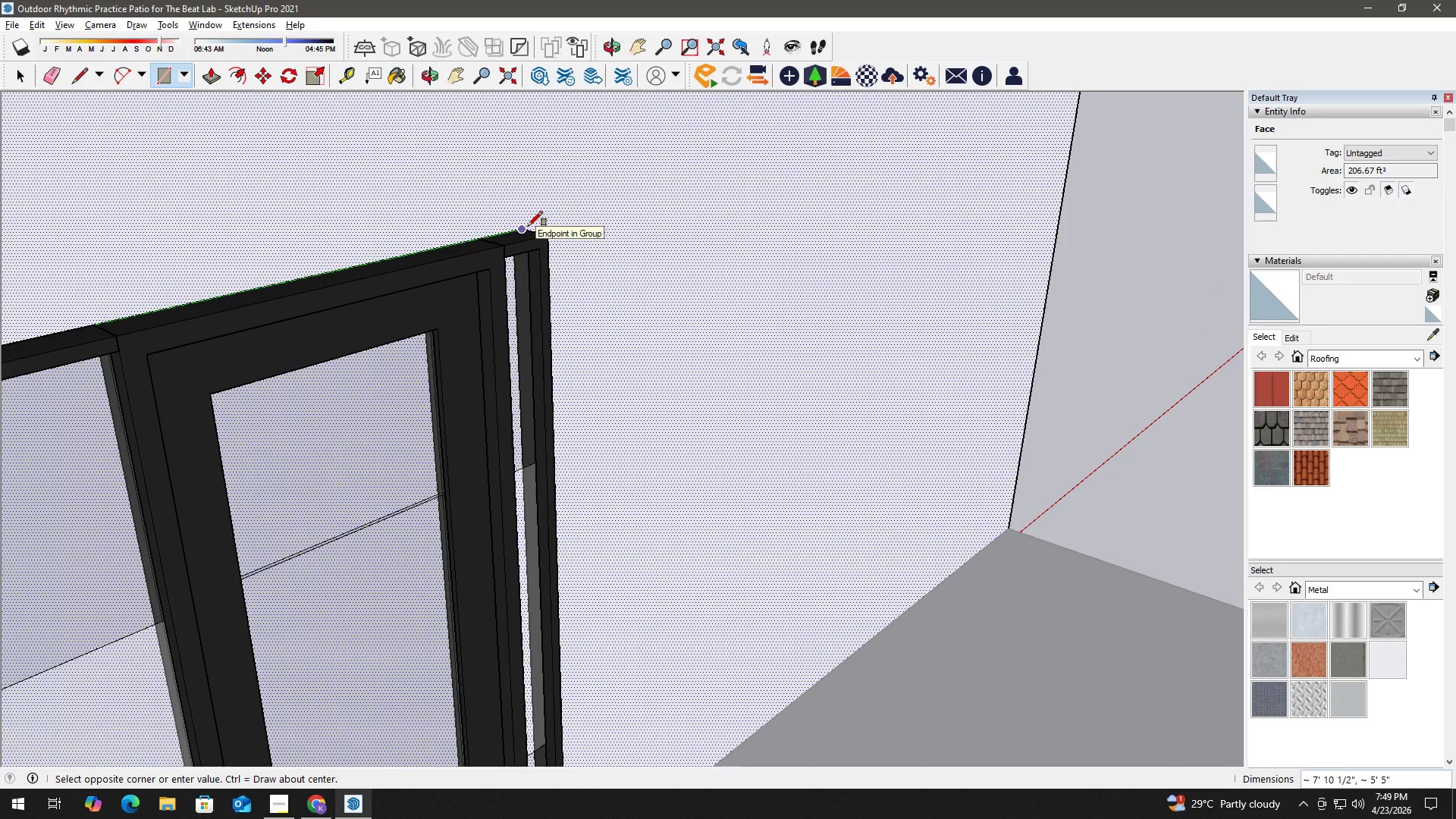 
left_click([528, 226])
 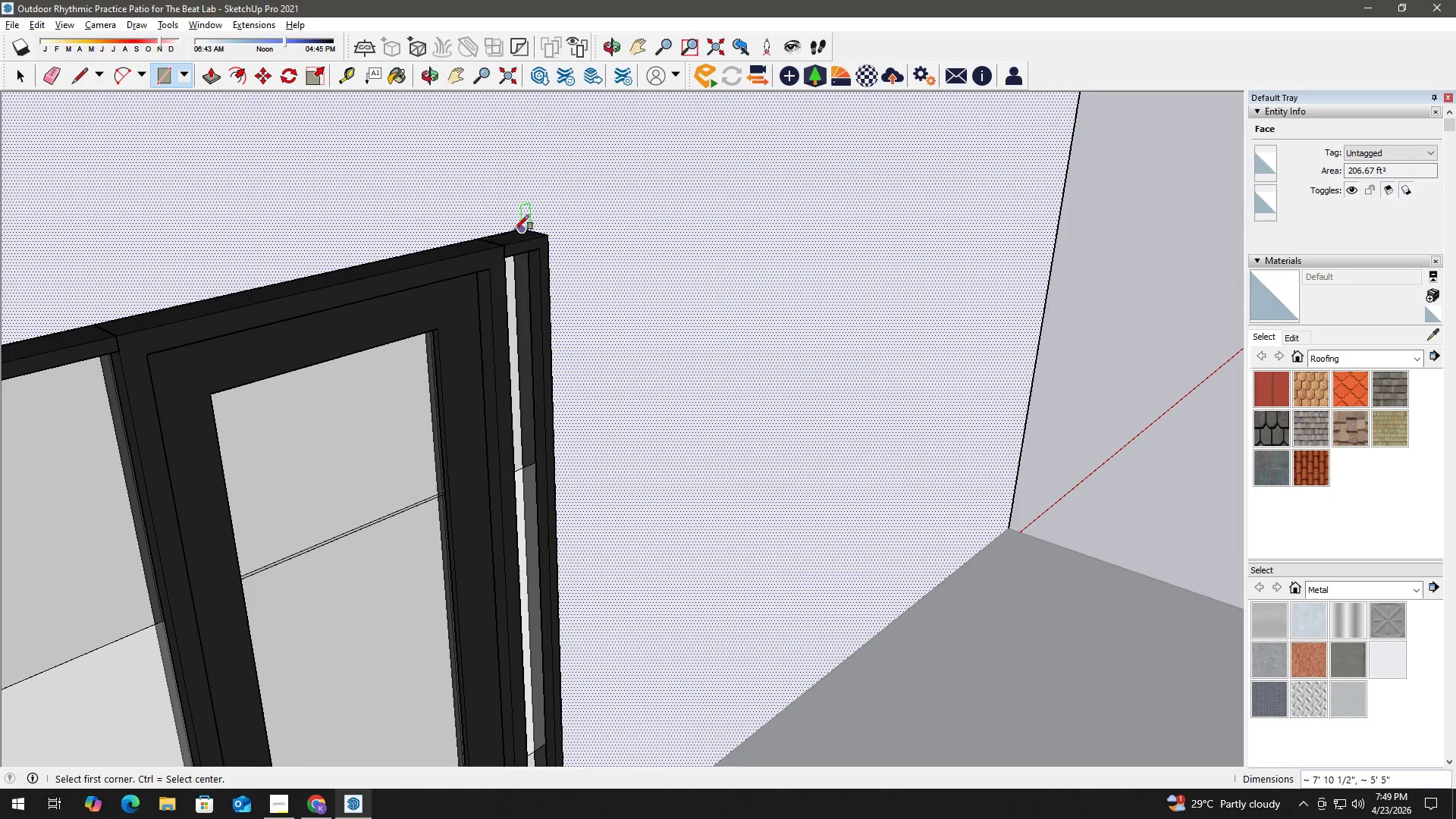 
key(Space)
 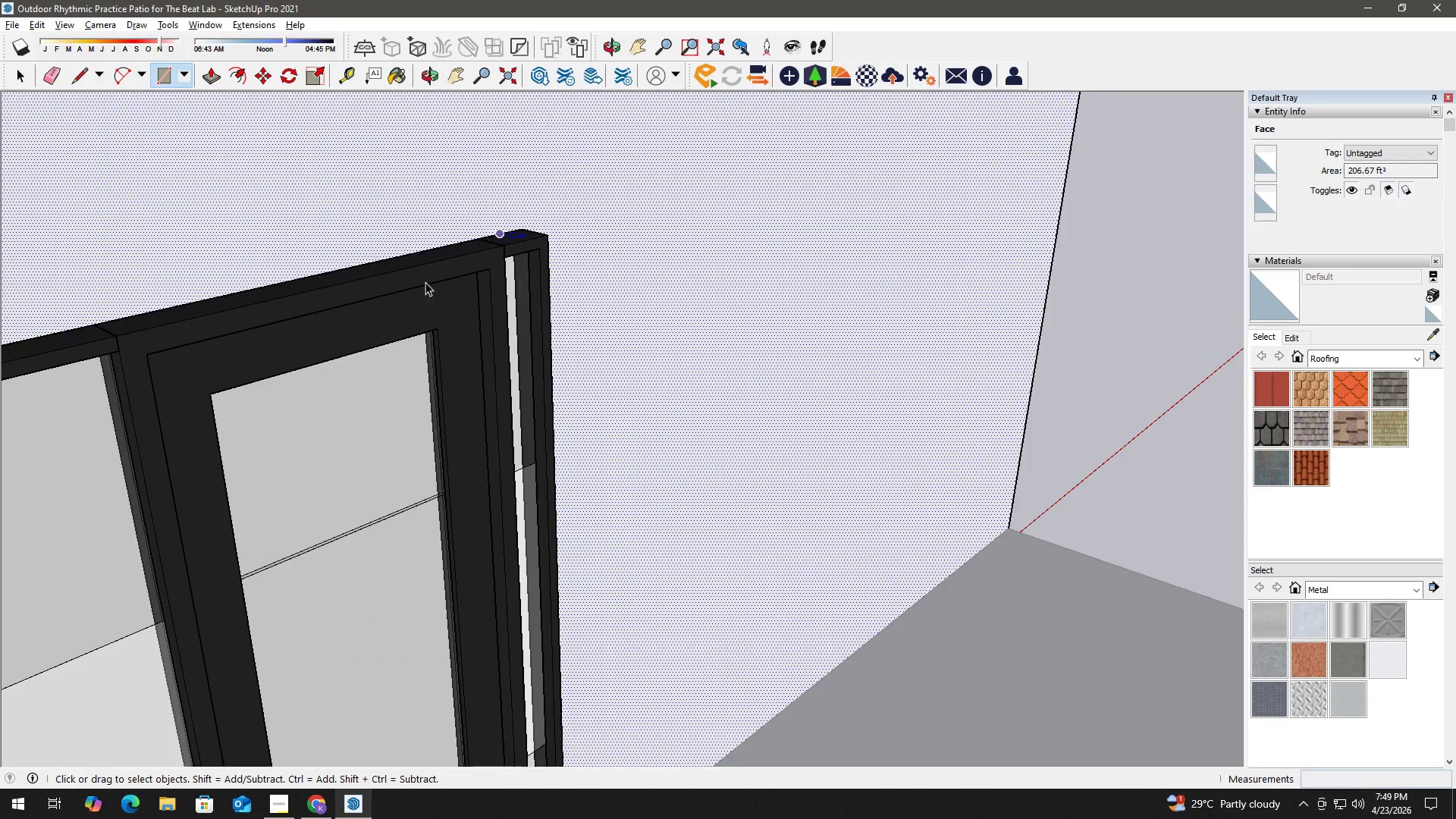 
left_click([353, 424])
 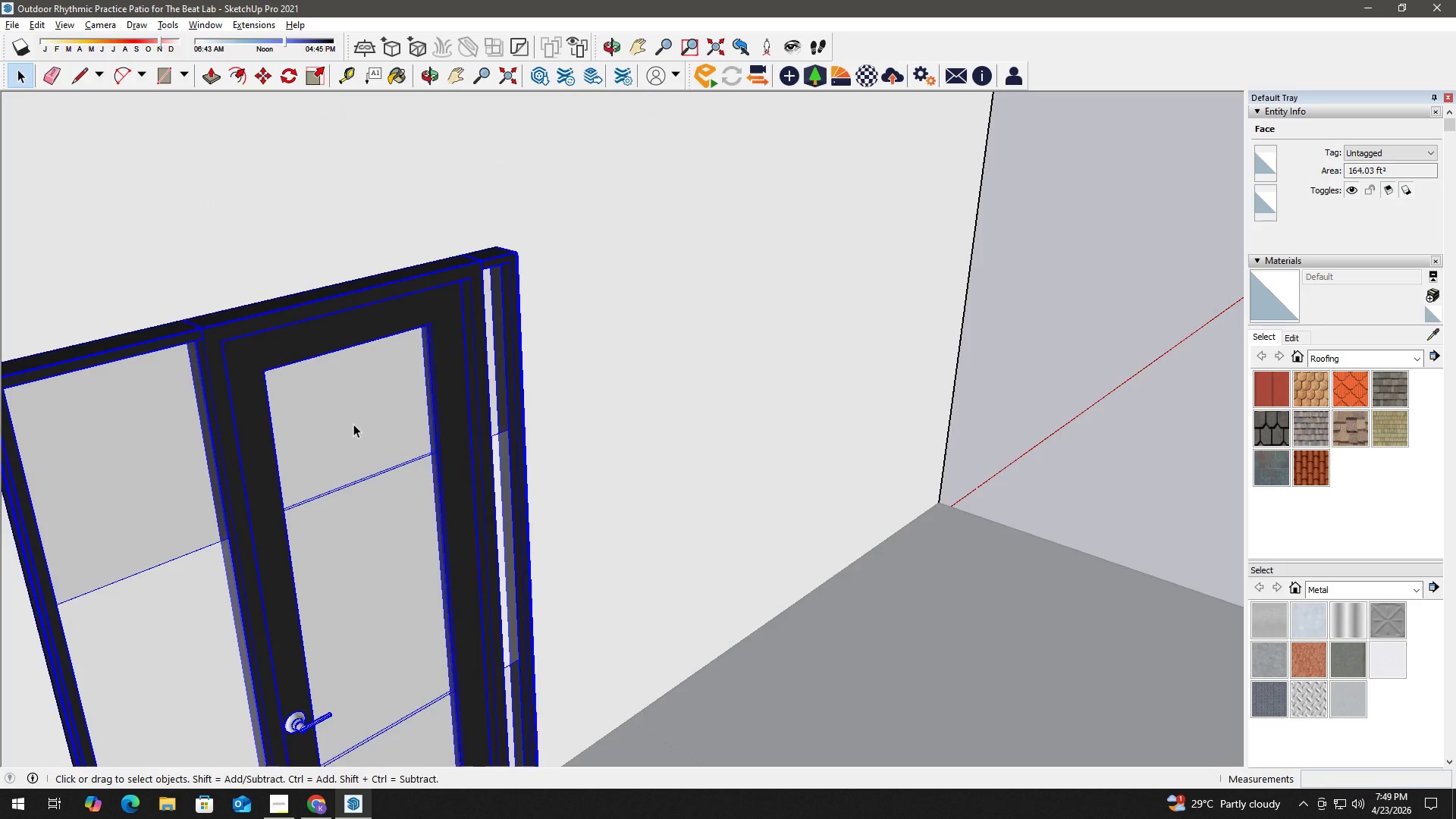 
scroll: coordinate [405, 316], scroll_direction: down, amount: 3.0
 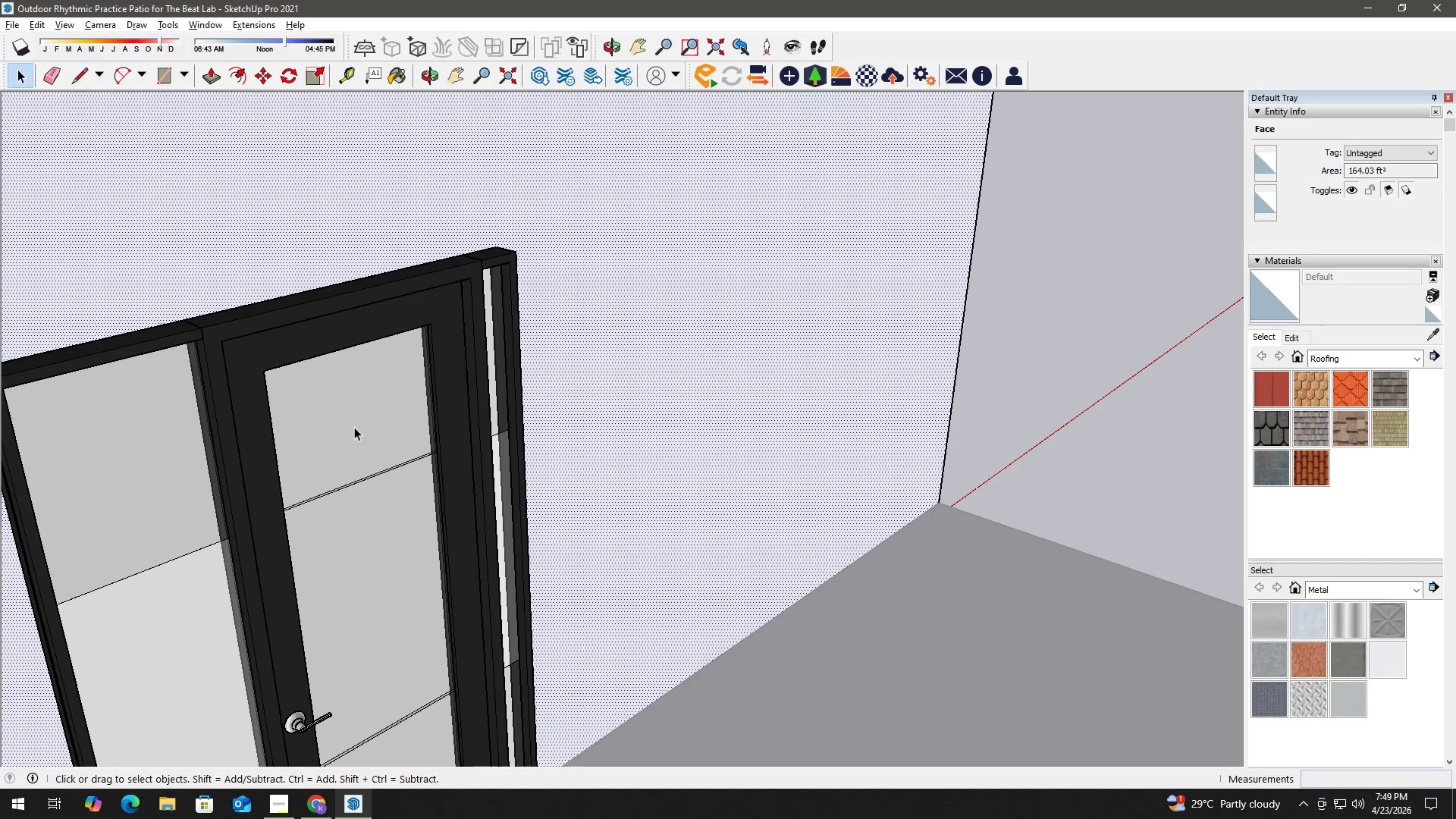 
key(M)
 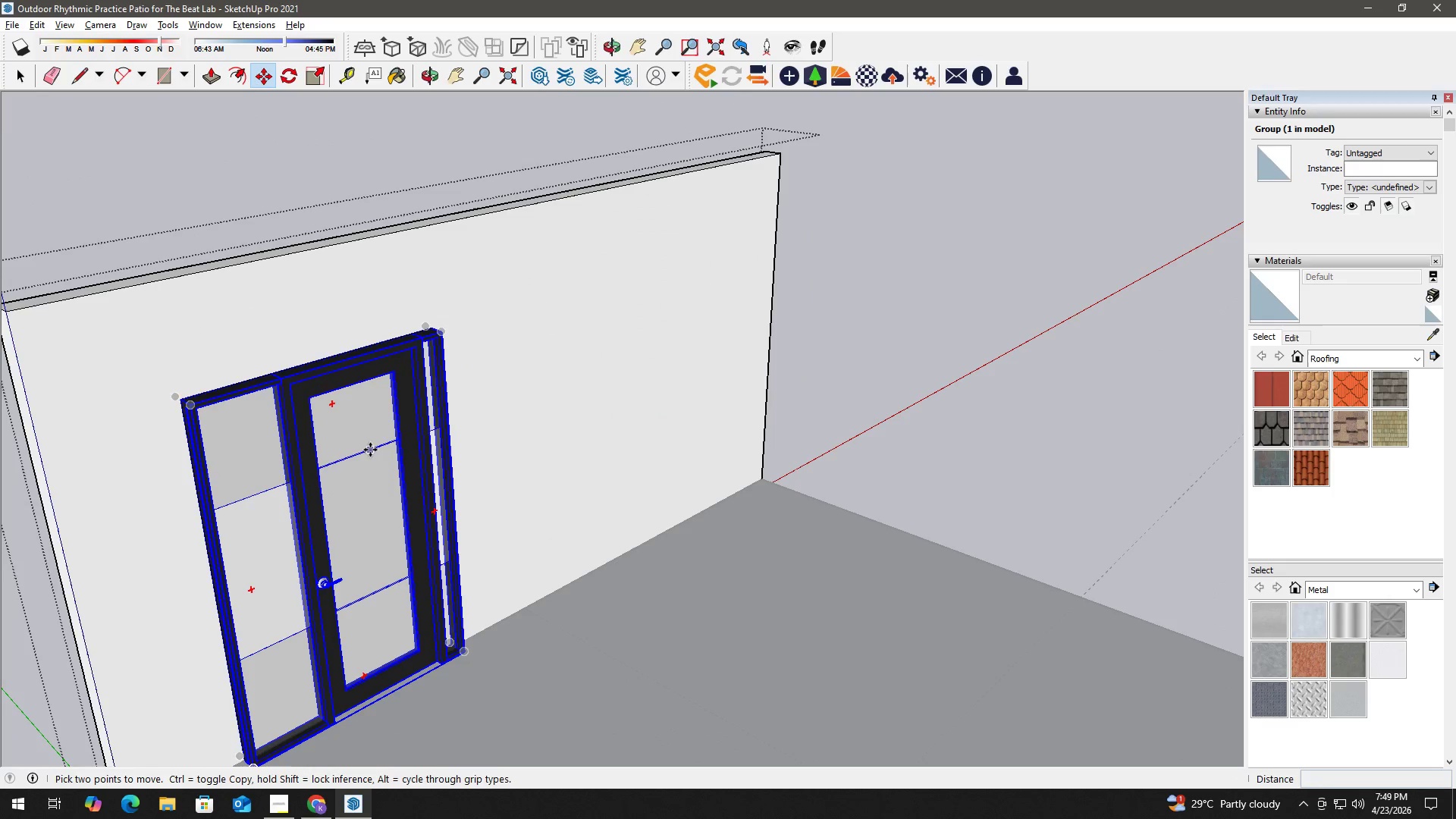 
left_click([370, 450])
 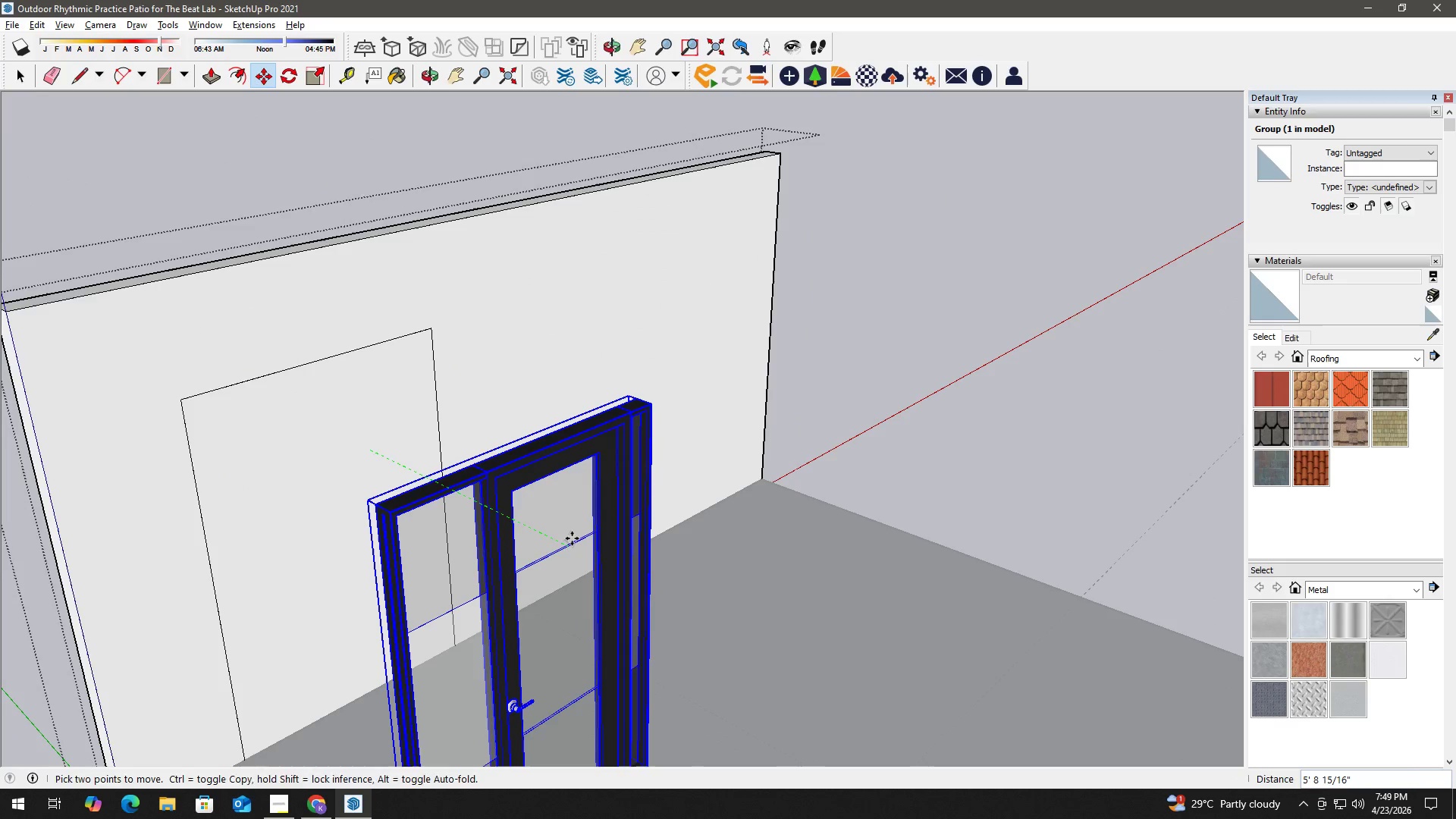 
scroll: coordinate [356, 425], scroll_direction: down, amount: 7.0
 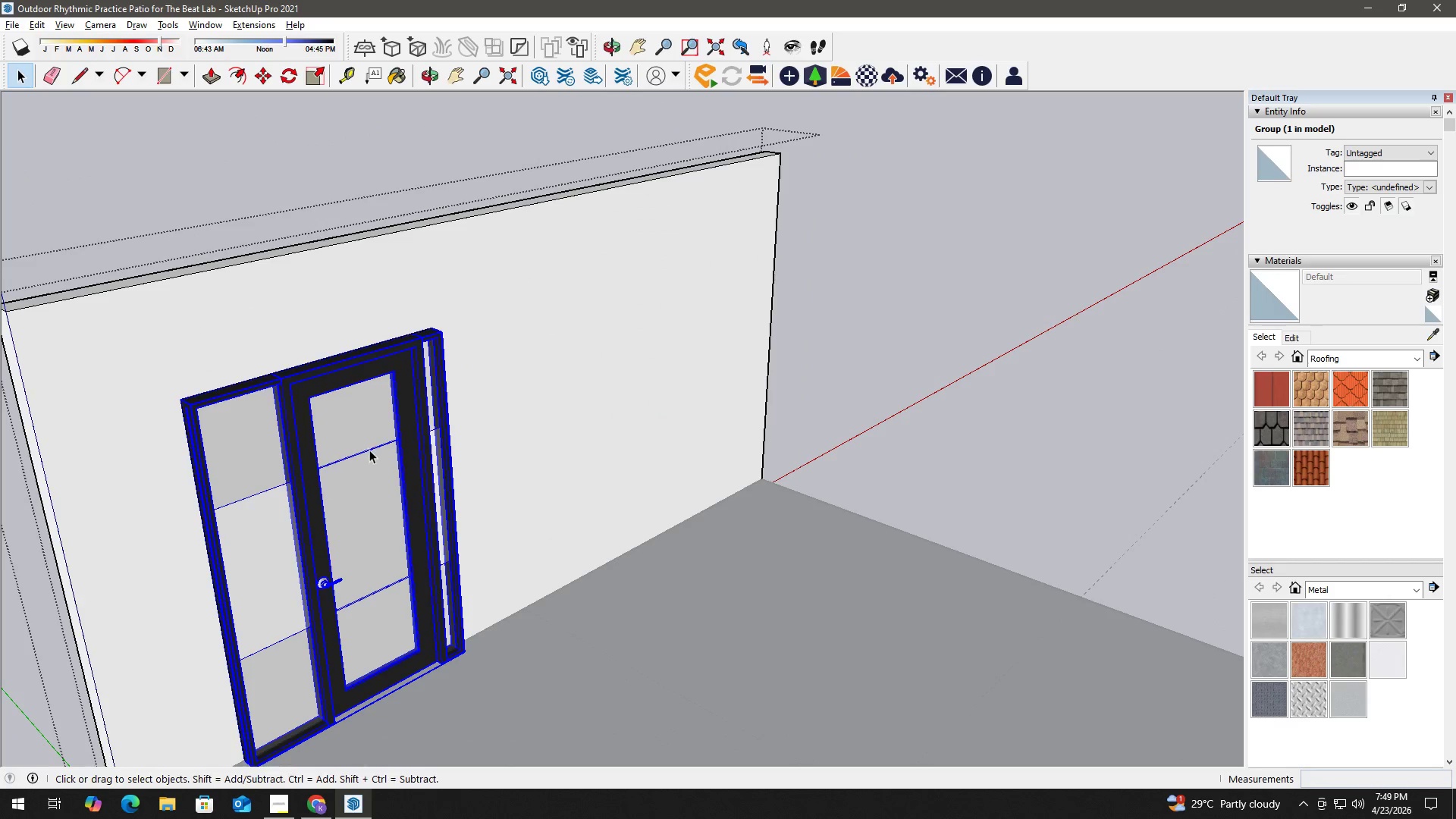 
key(Space)
 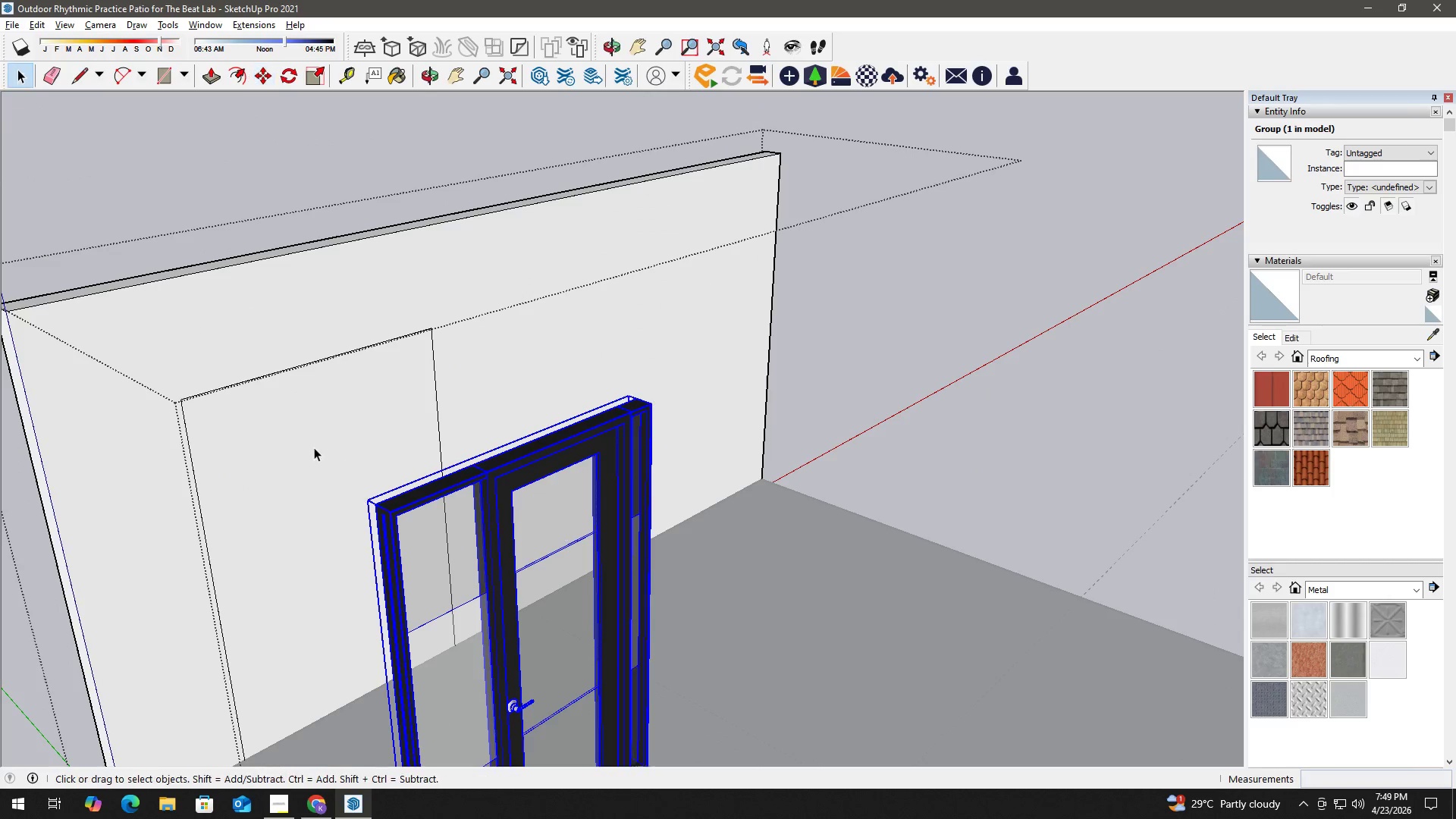 
double_click([313, 445])
 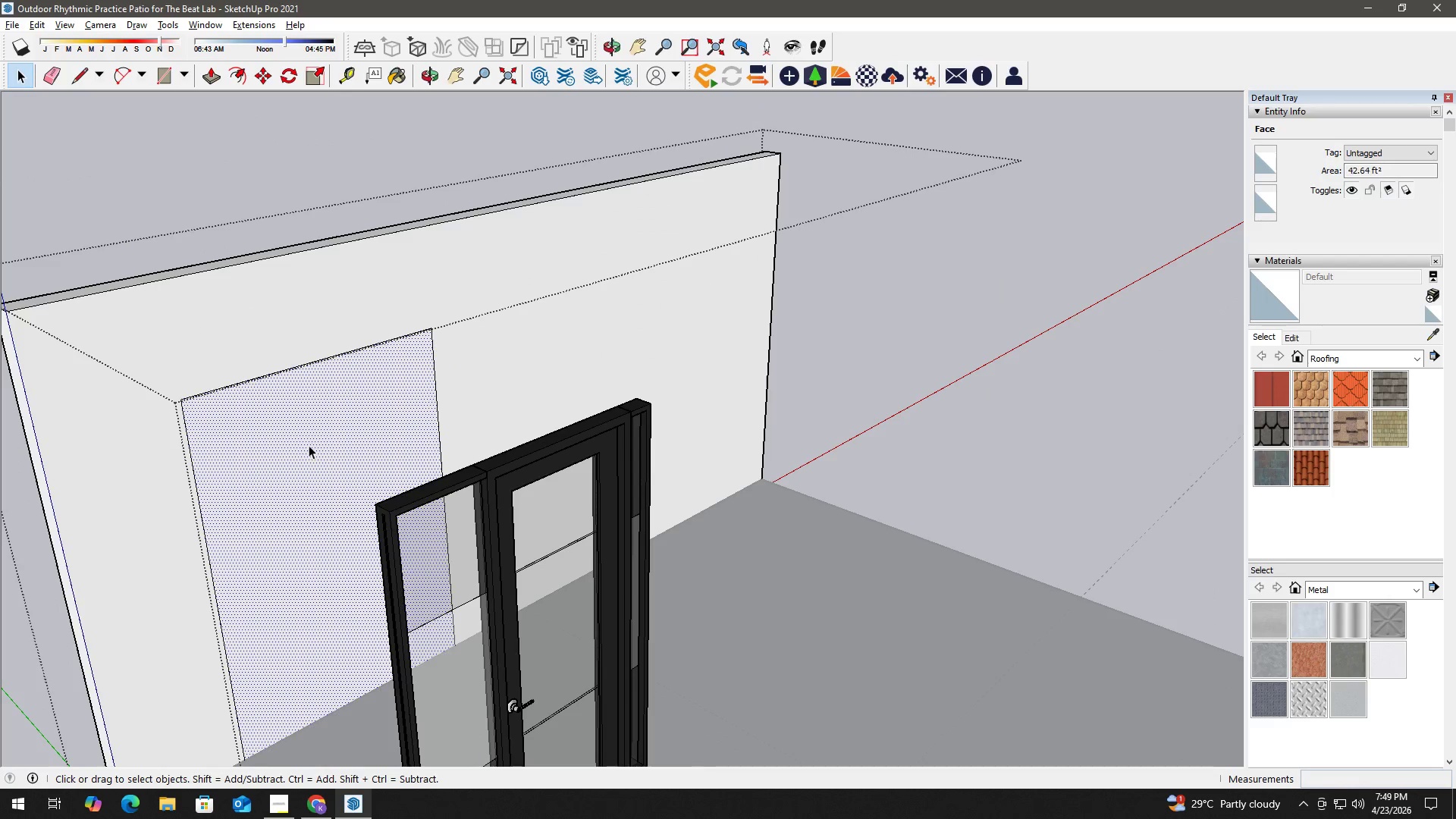 
key(P)
 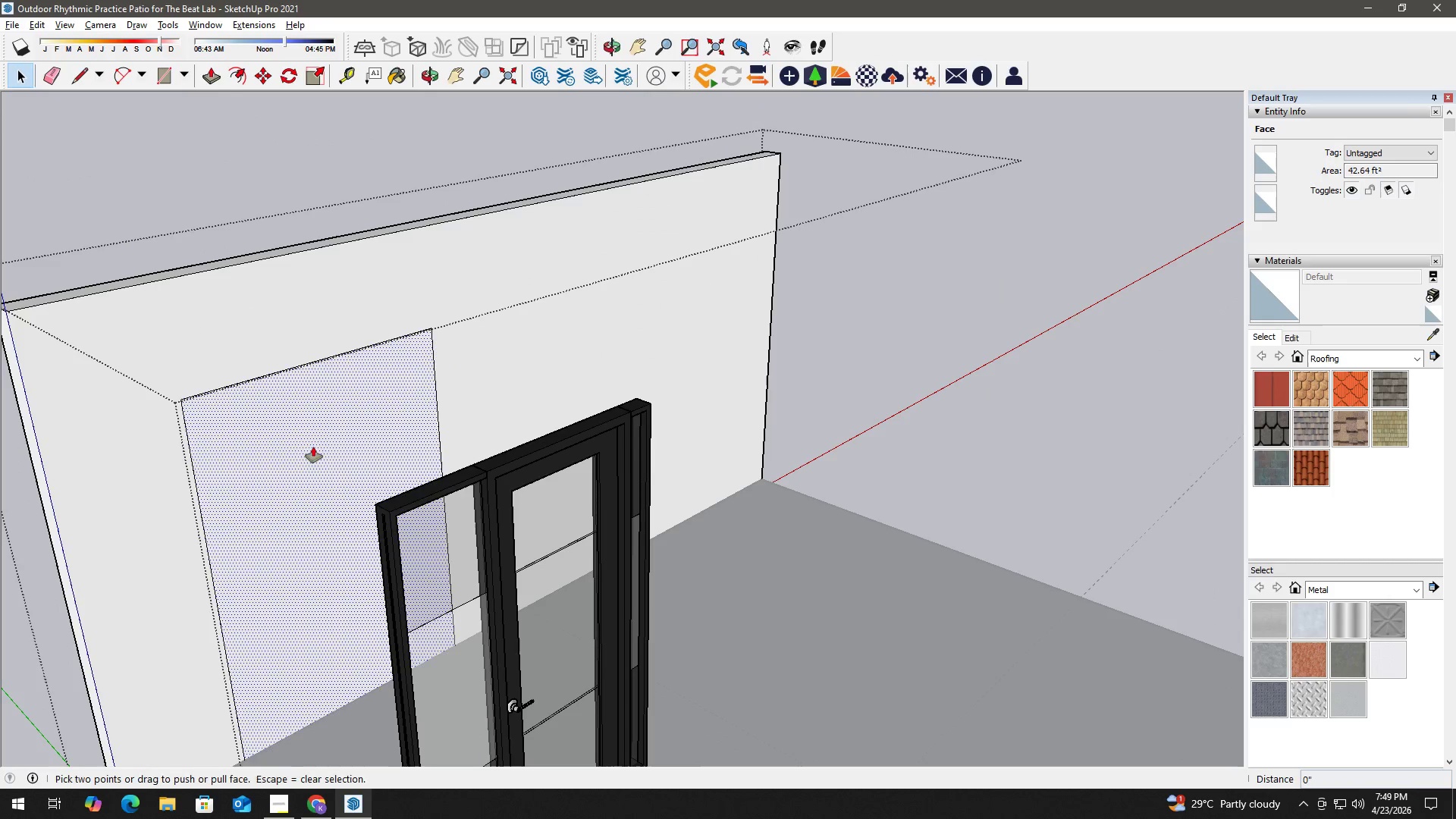 
left_click_drag(start_coordinate=[313, 447], to_coordinate=[218, 384])
 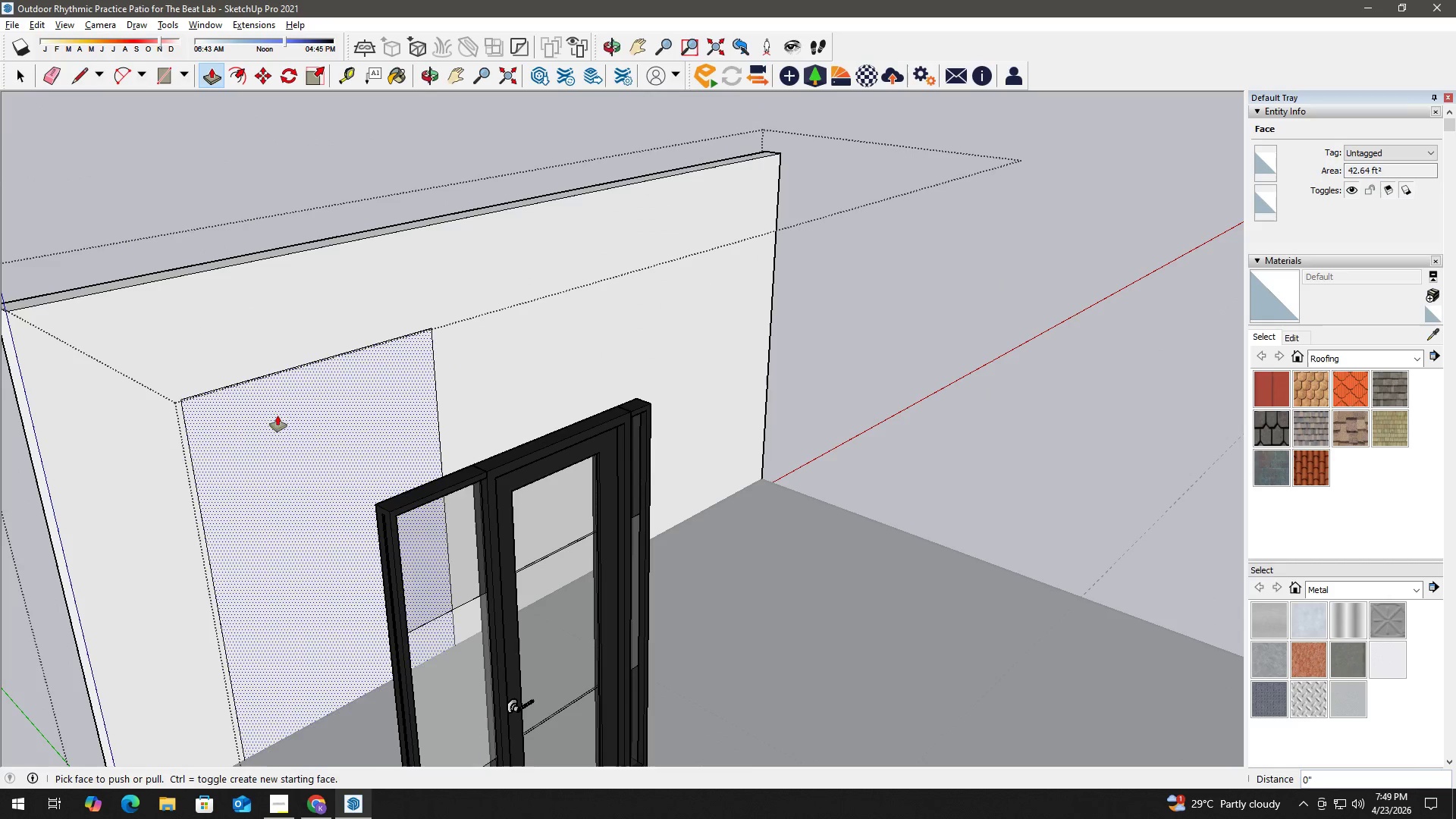 
key(Space)
 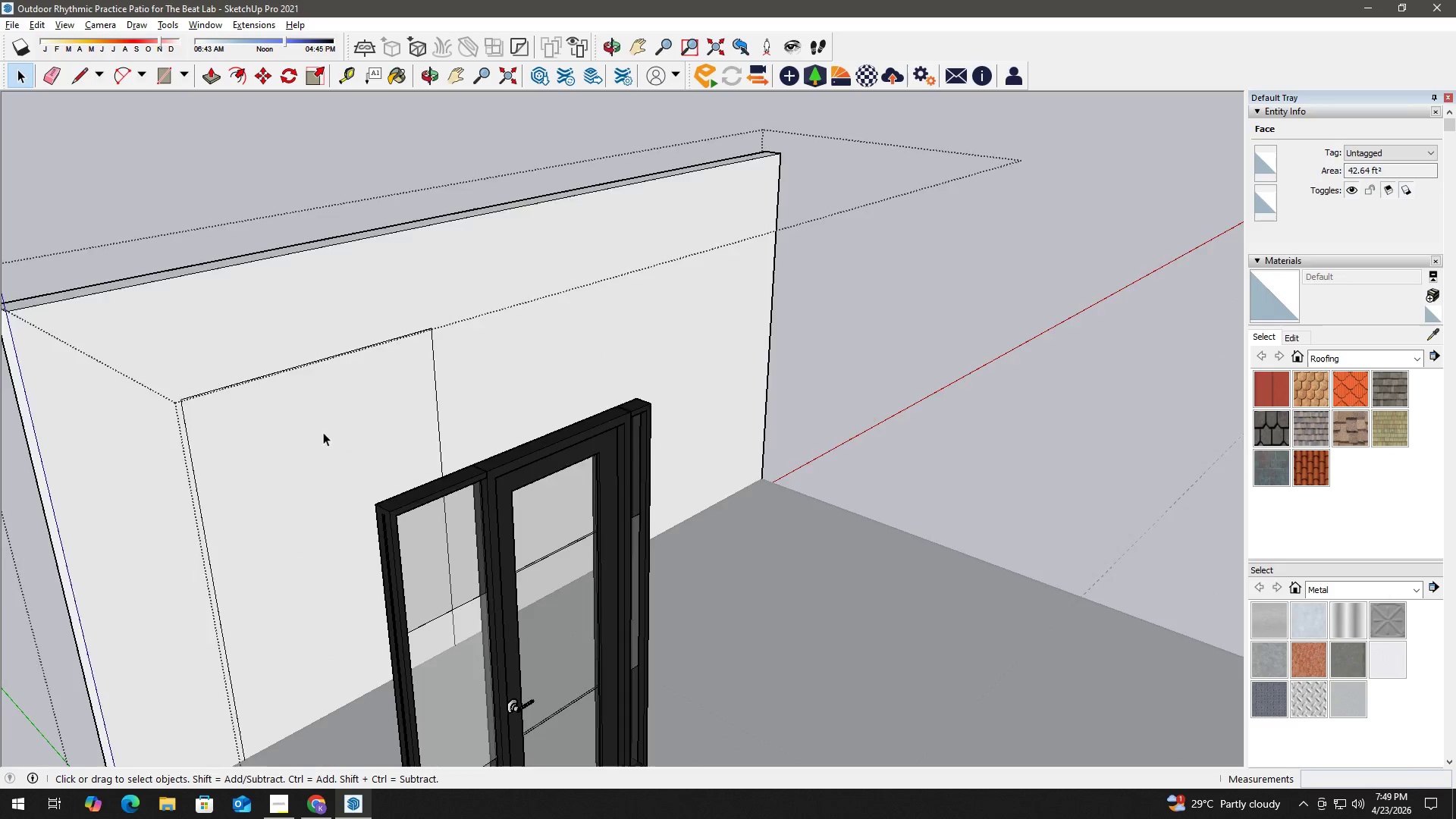 
scroll: coordinate [329, 438], scroll_direction: down, amount: 3.0
 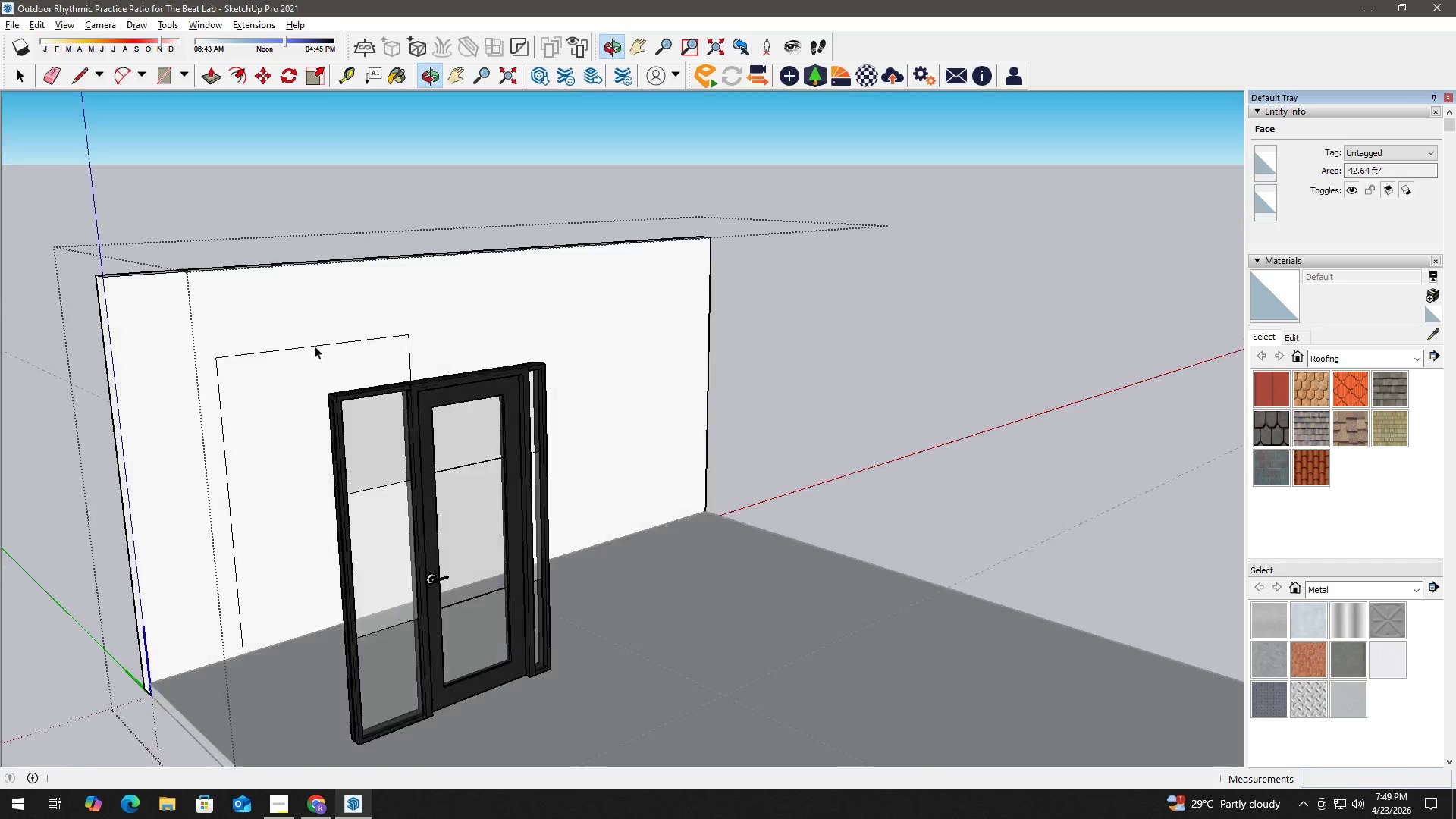 
key(Control+ControlLeft)
 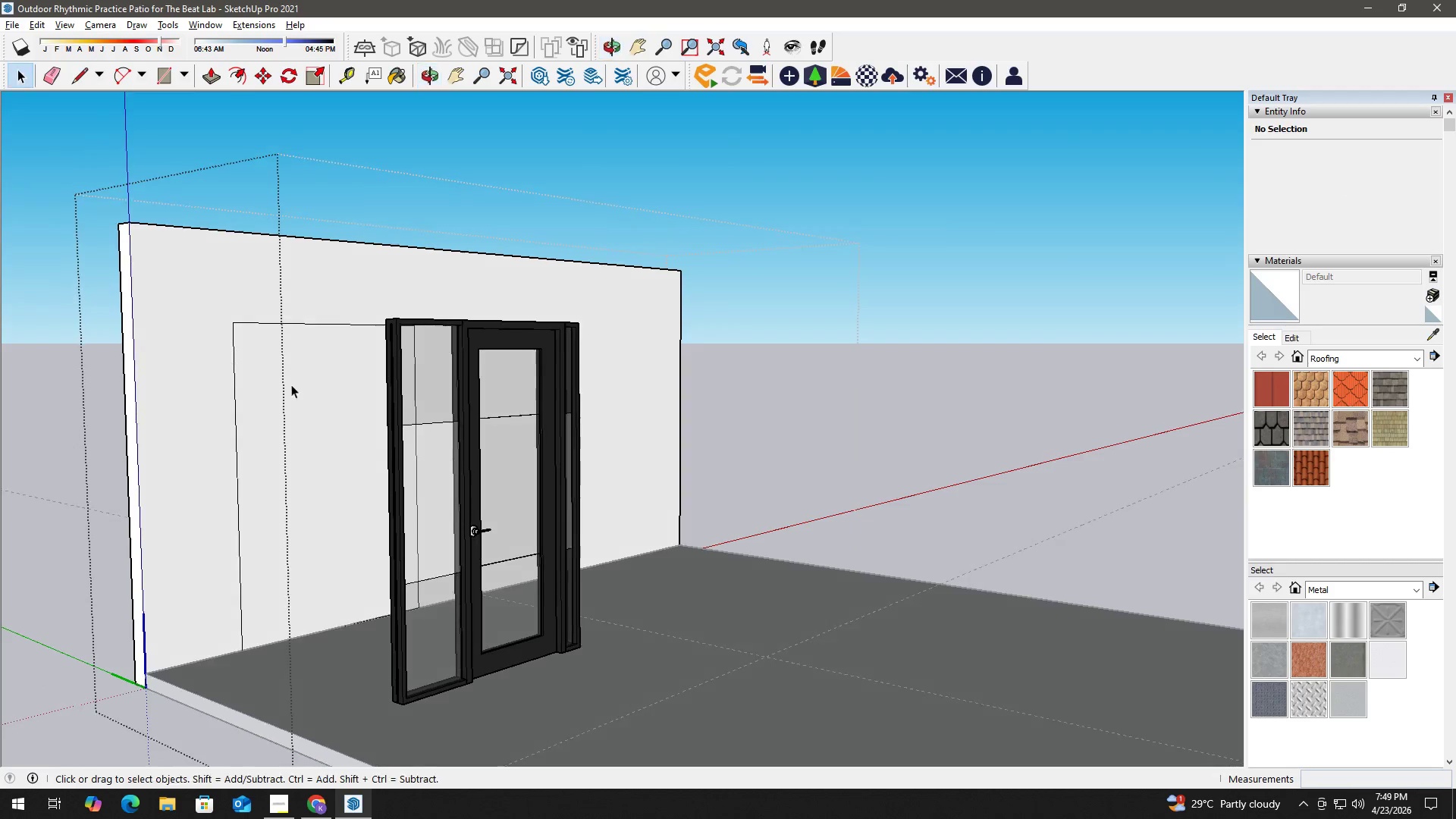 
key(Control+Z)
 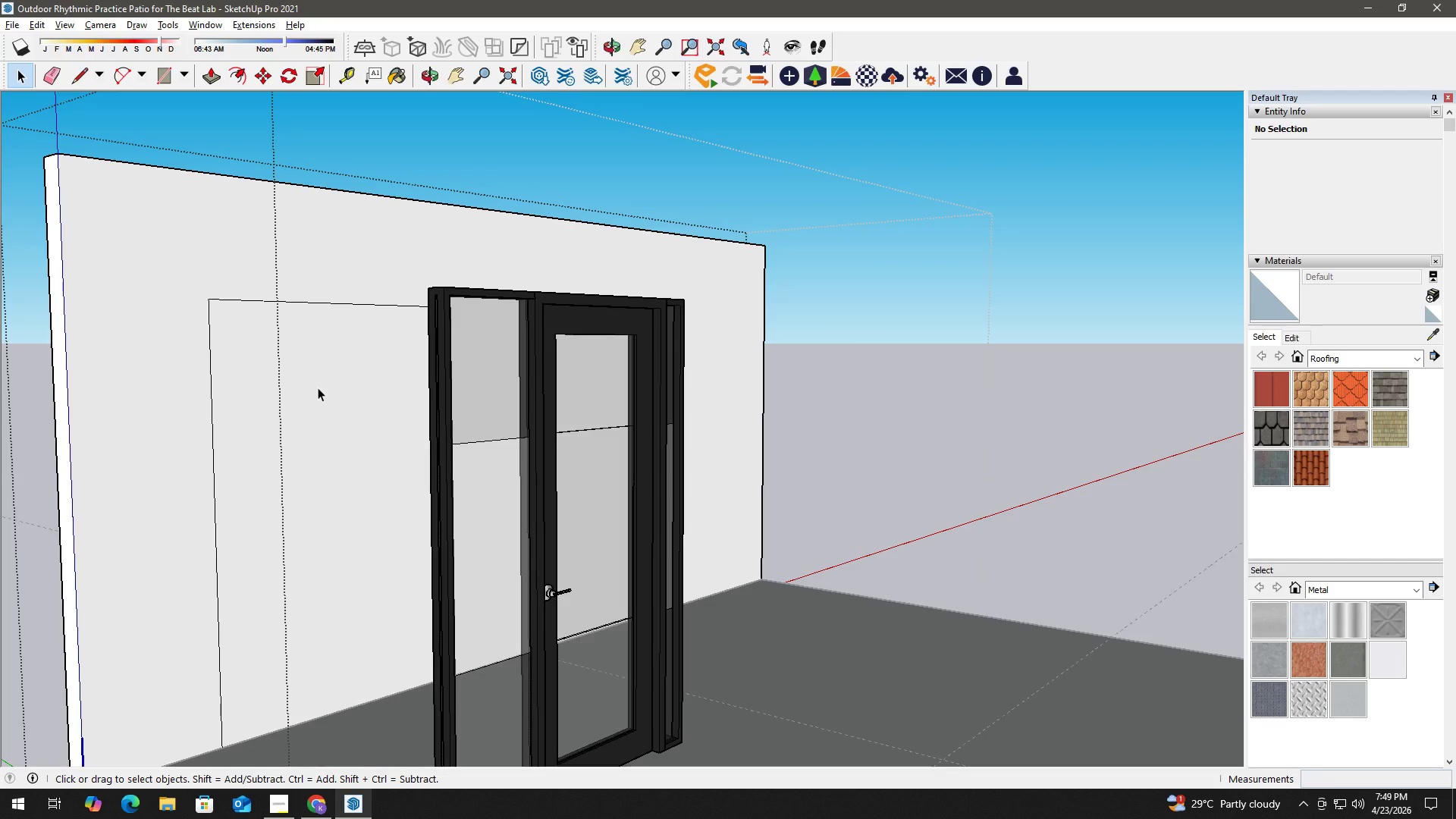 
scroll: coordinate [304, 384], scroll_direction: up, amount: 2.0
 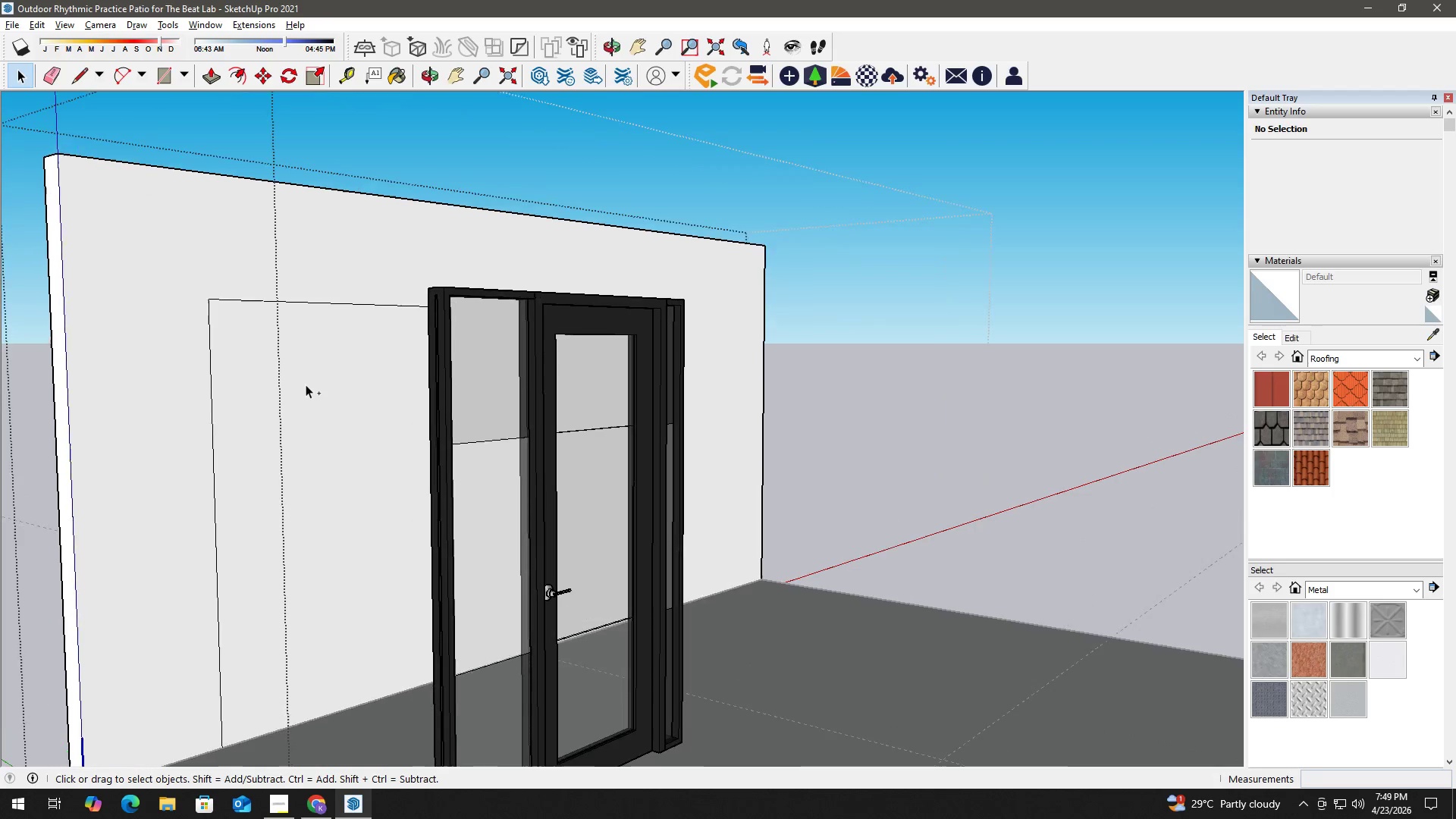 
left_click([318, 388])
 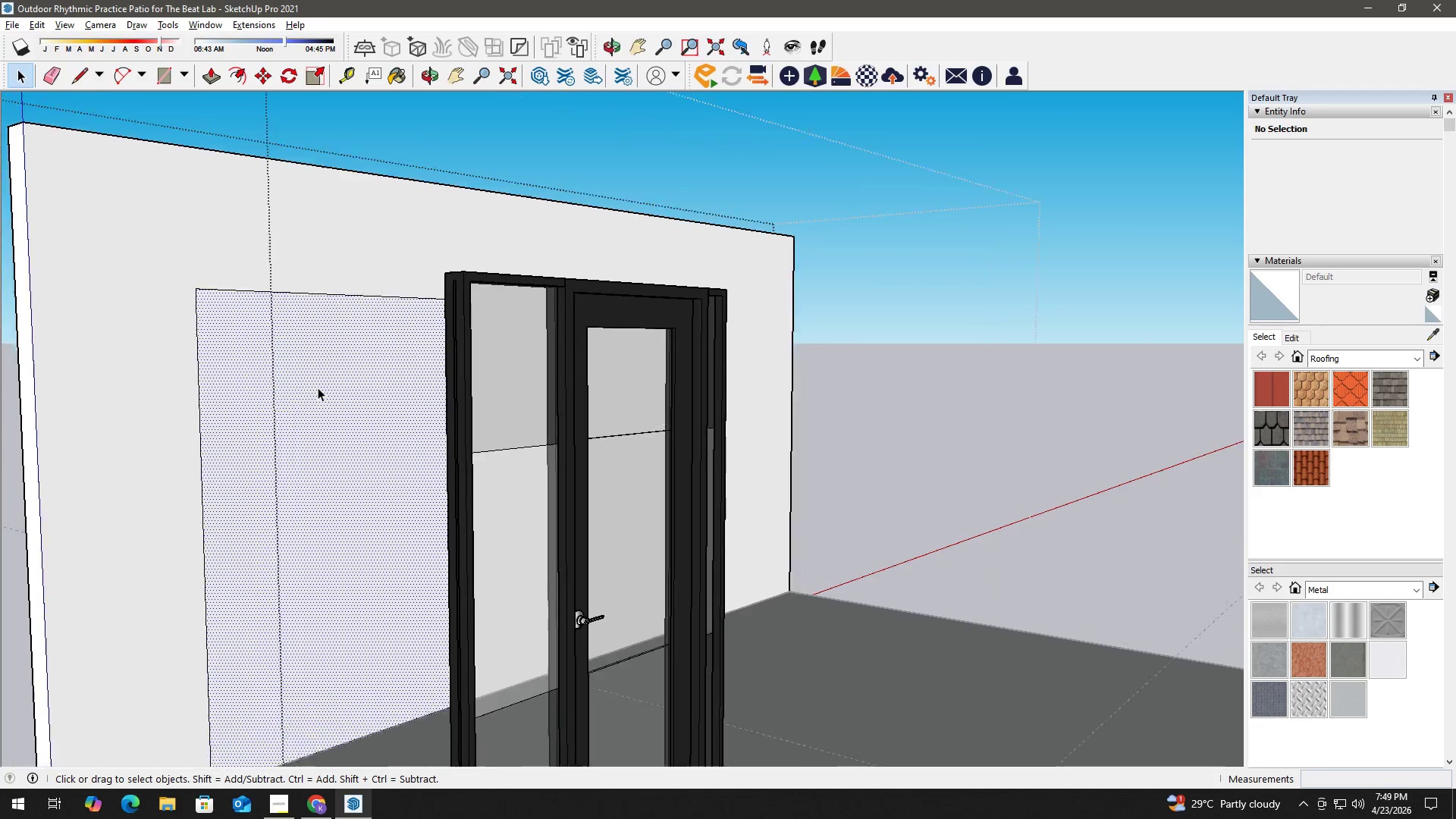 
scroll: coordinate [318, 388], scroll_direction: up, amount: 3.0
 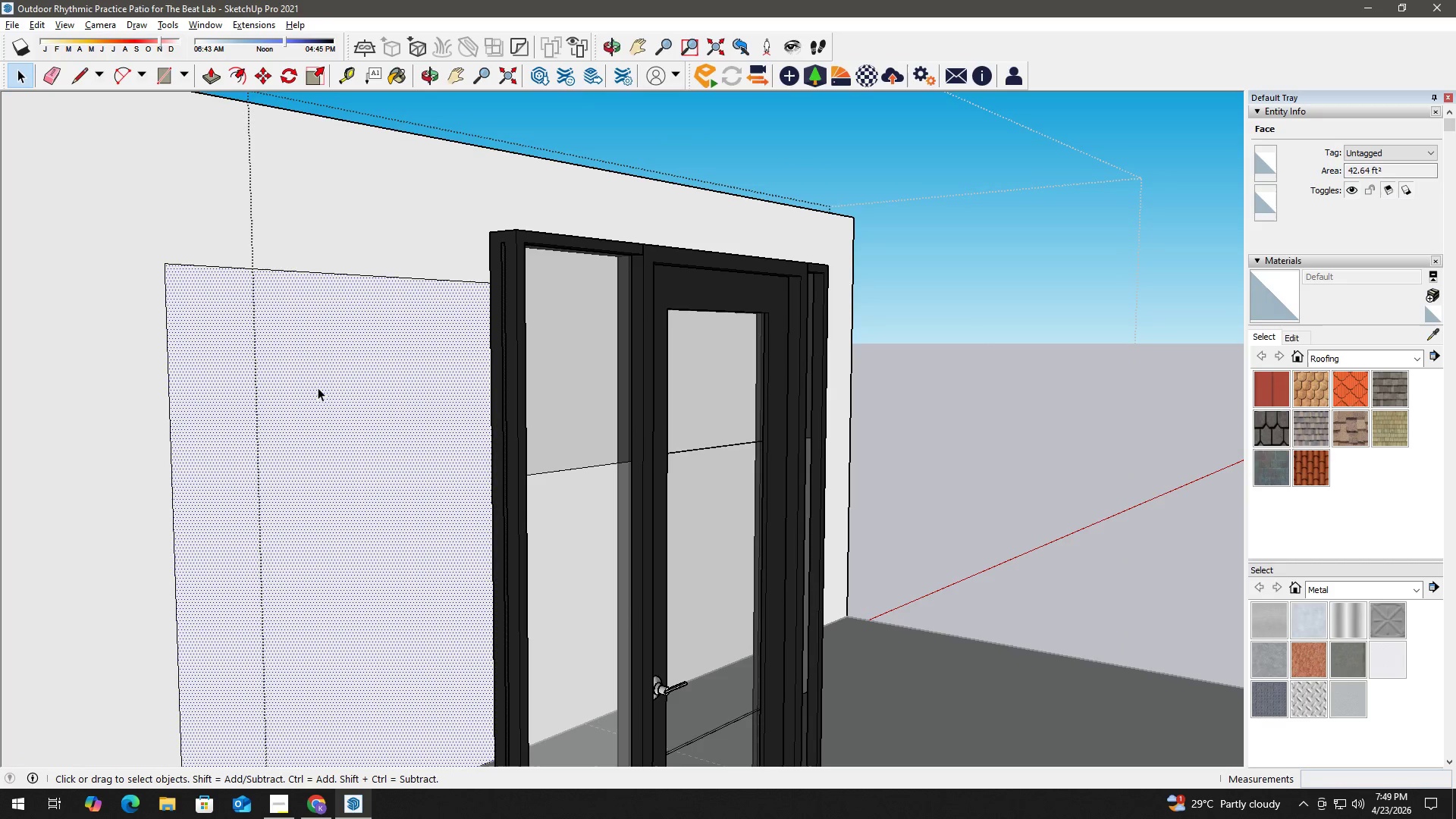 
key(Control+ControlLeft)
 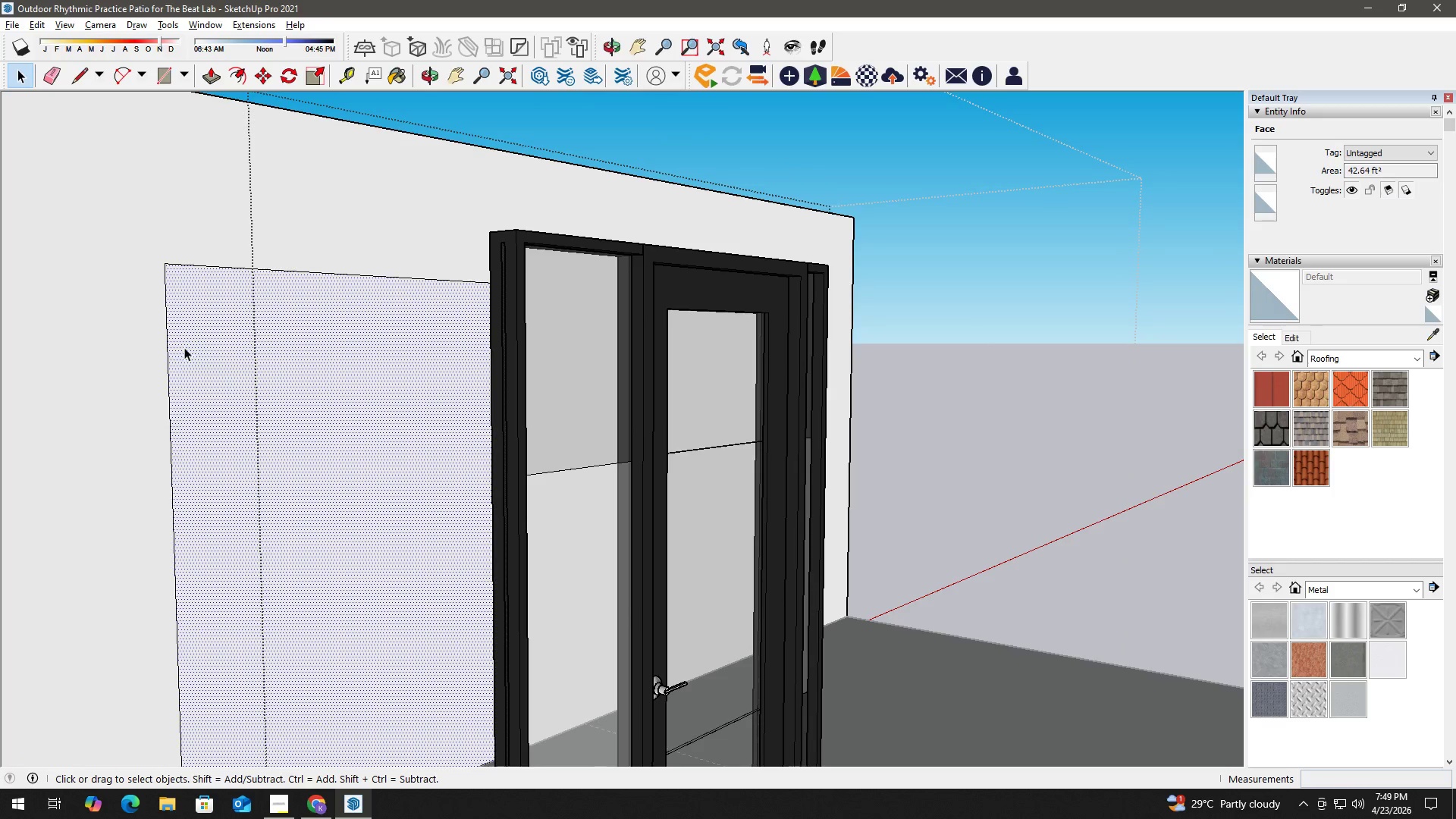 
double_click([165, 344])
 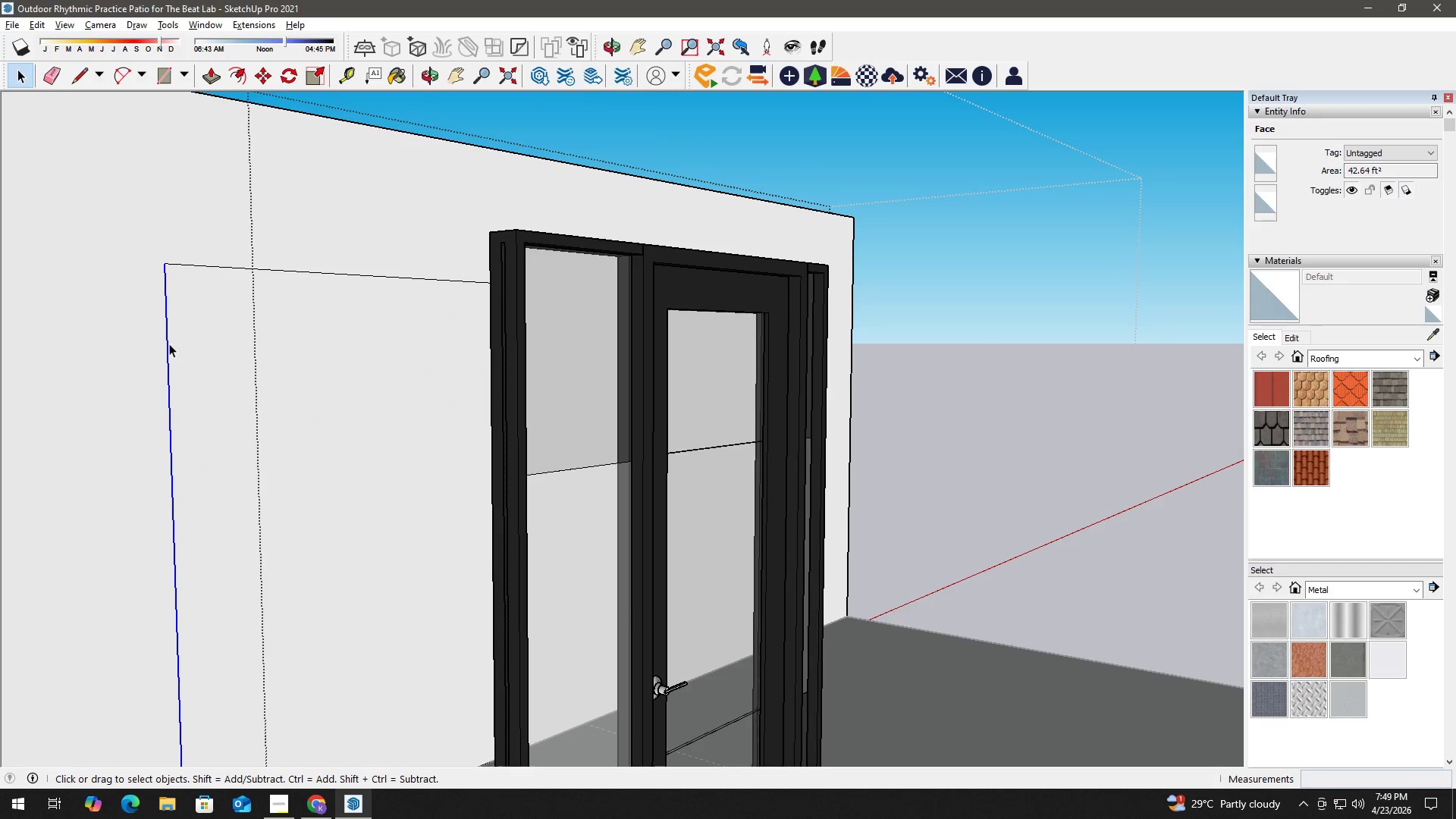 
left_click([281, 357])
 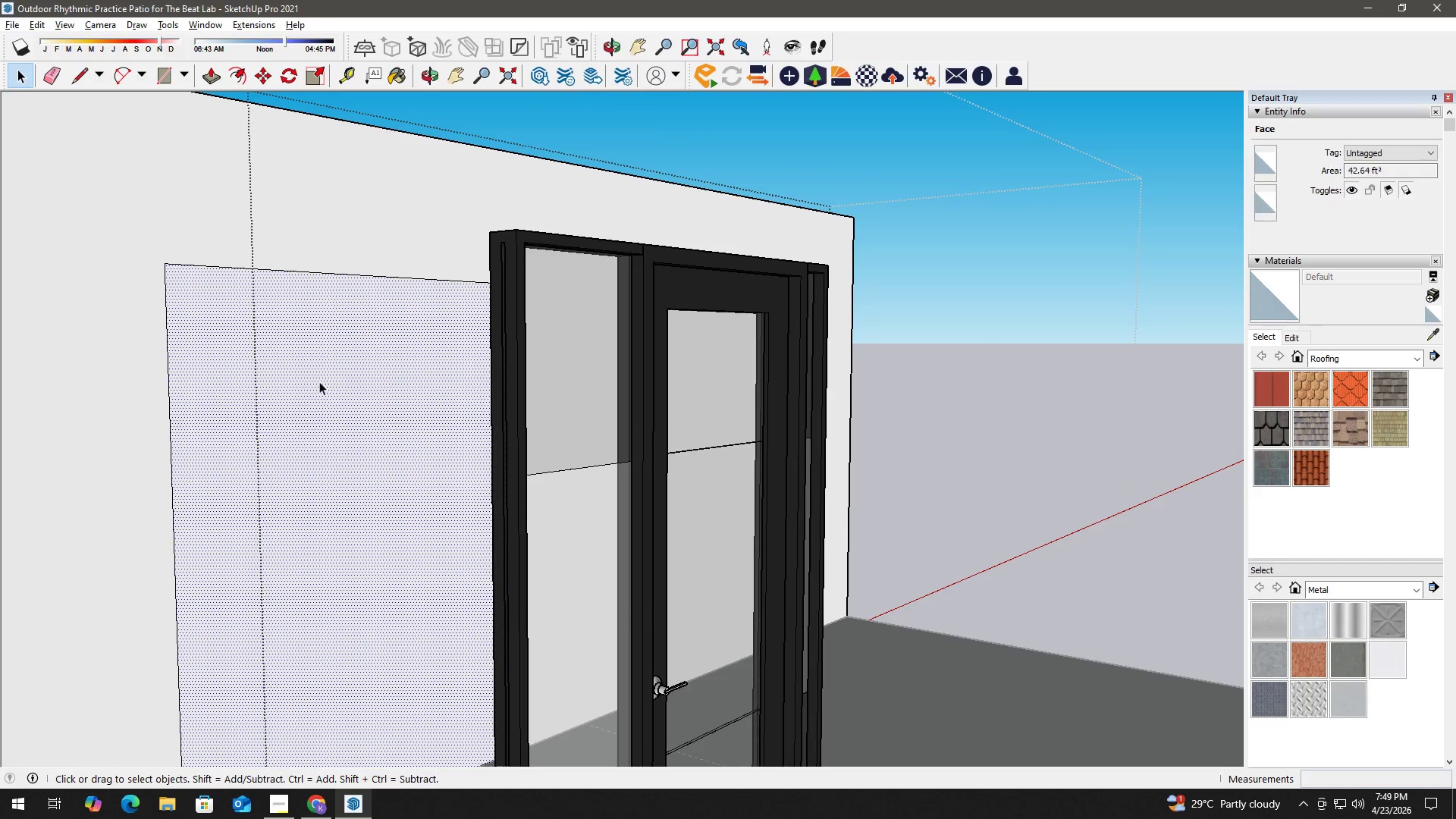 
key(P)
 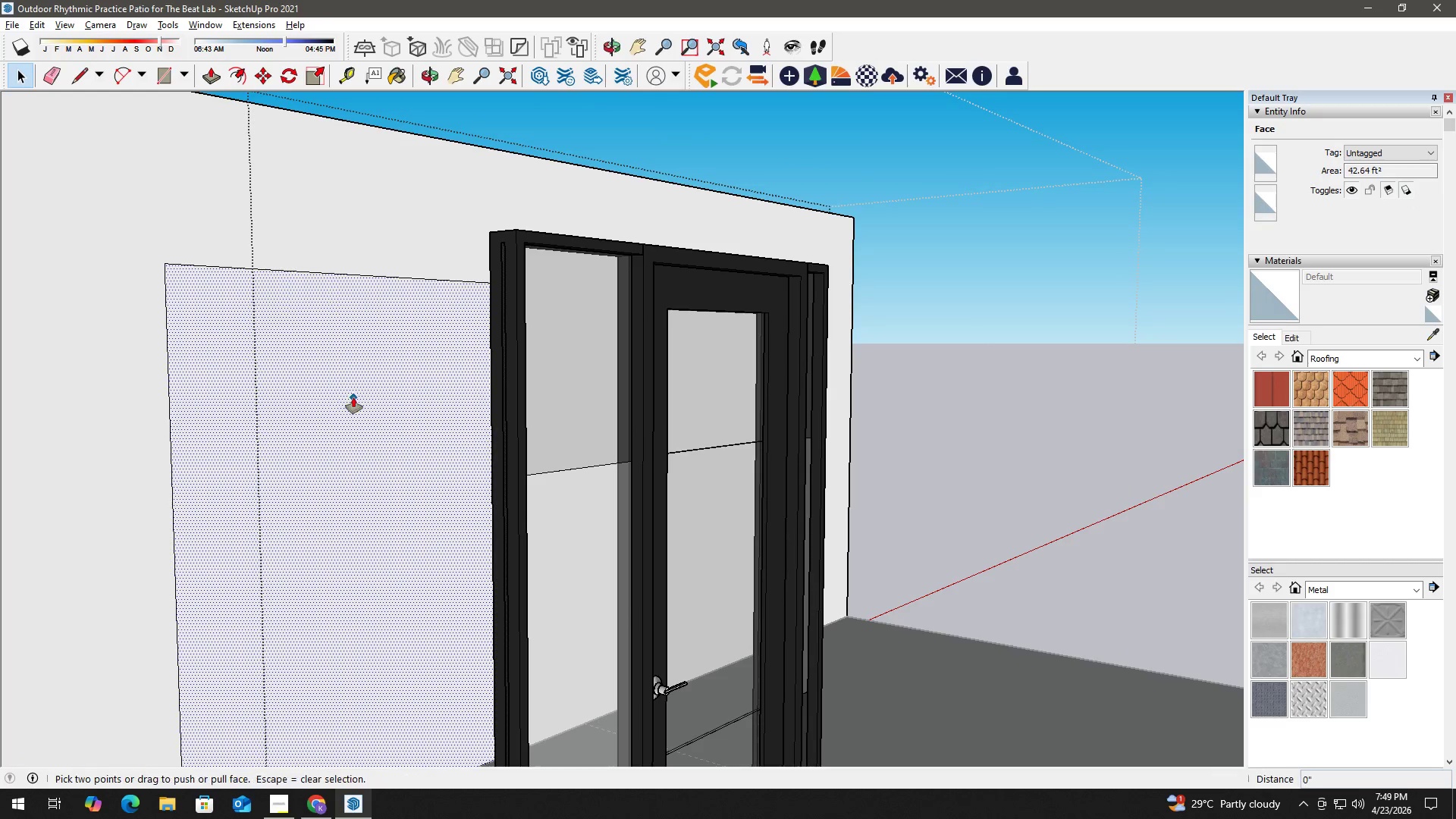 
left_click_drag(start_coordinate=[353, 397], to_coordinate=[259, 342])
 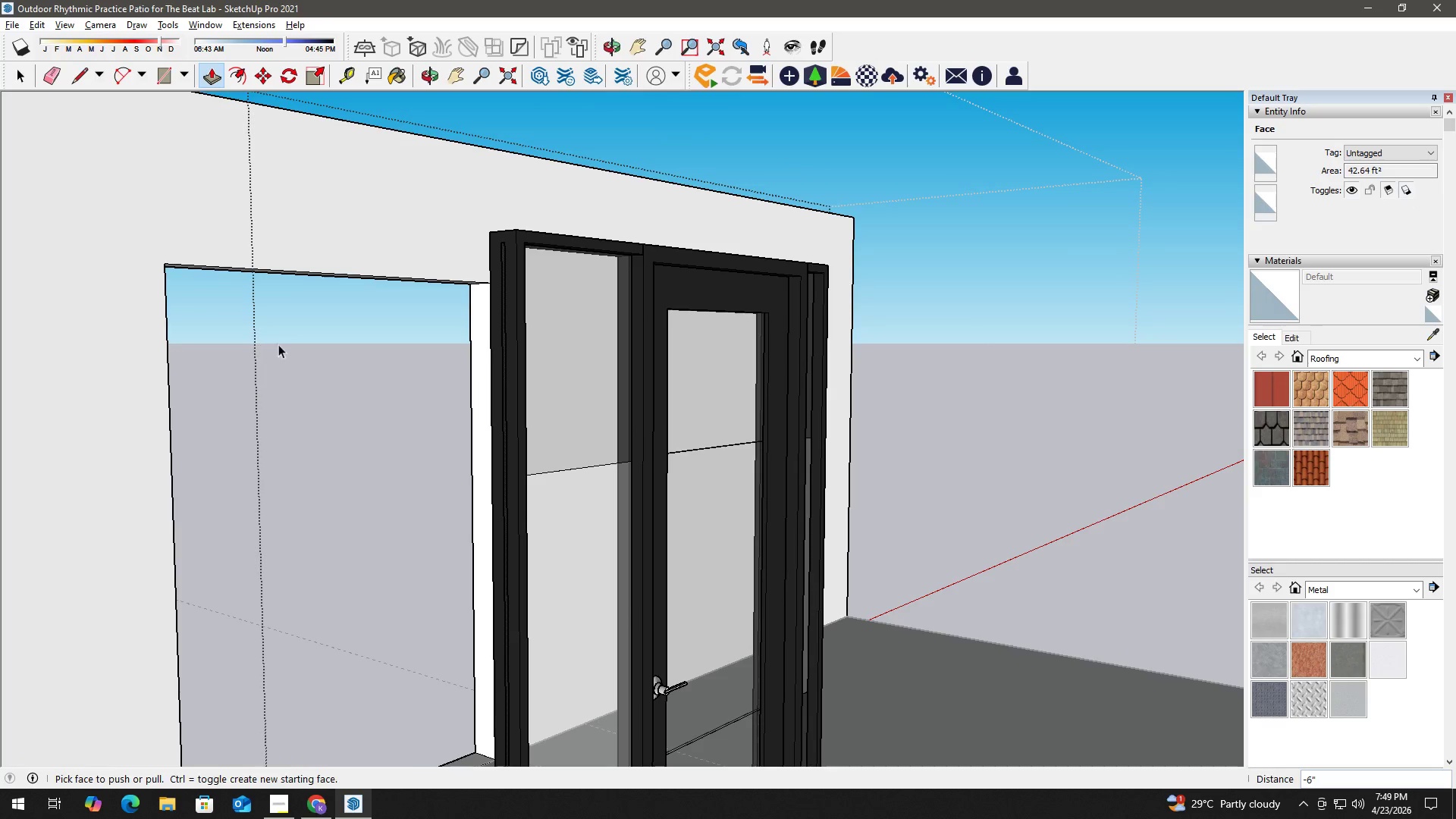 
key(Space)
 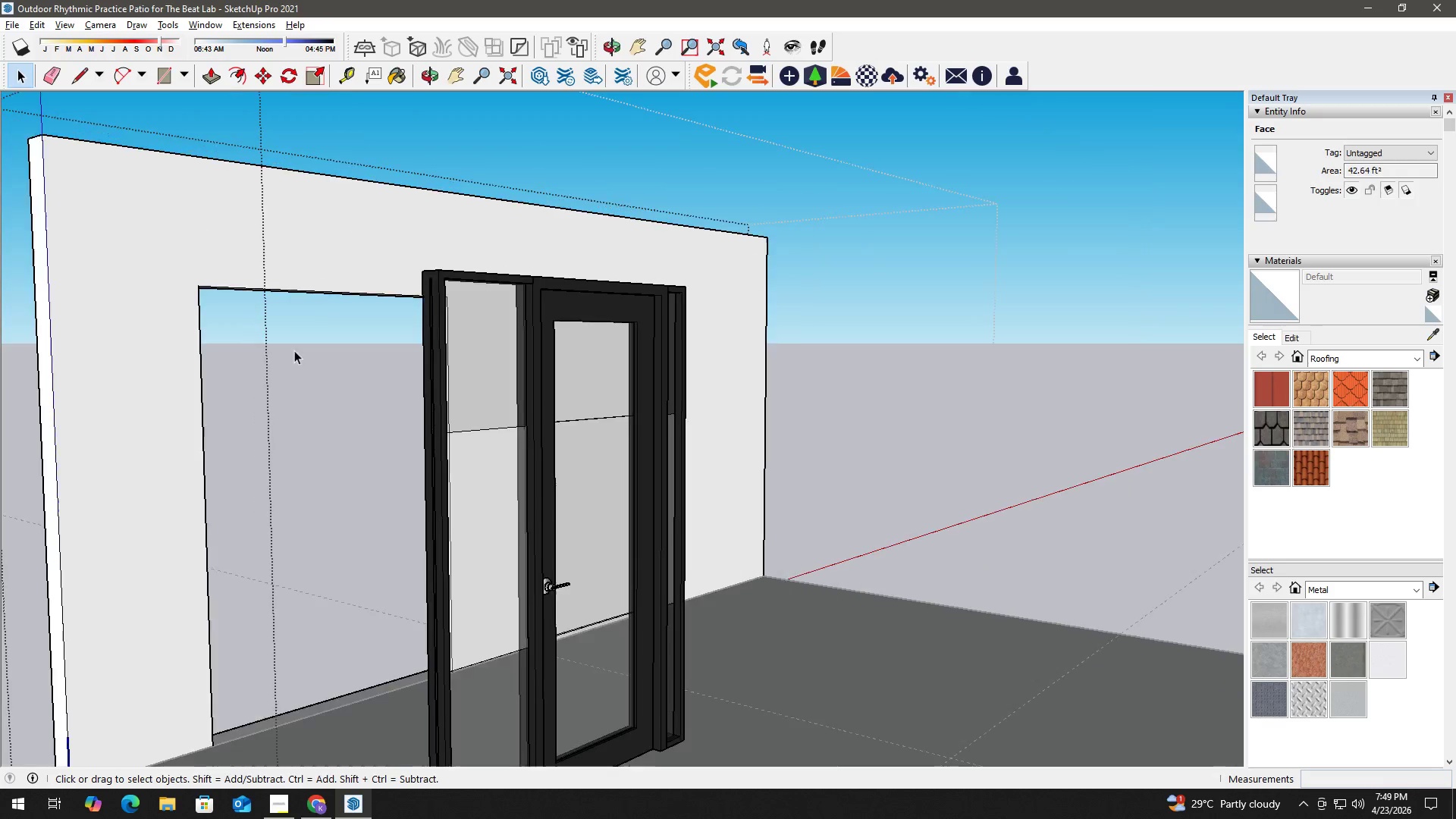 
key(Escape)
 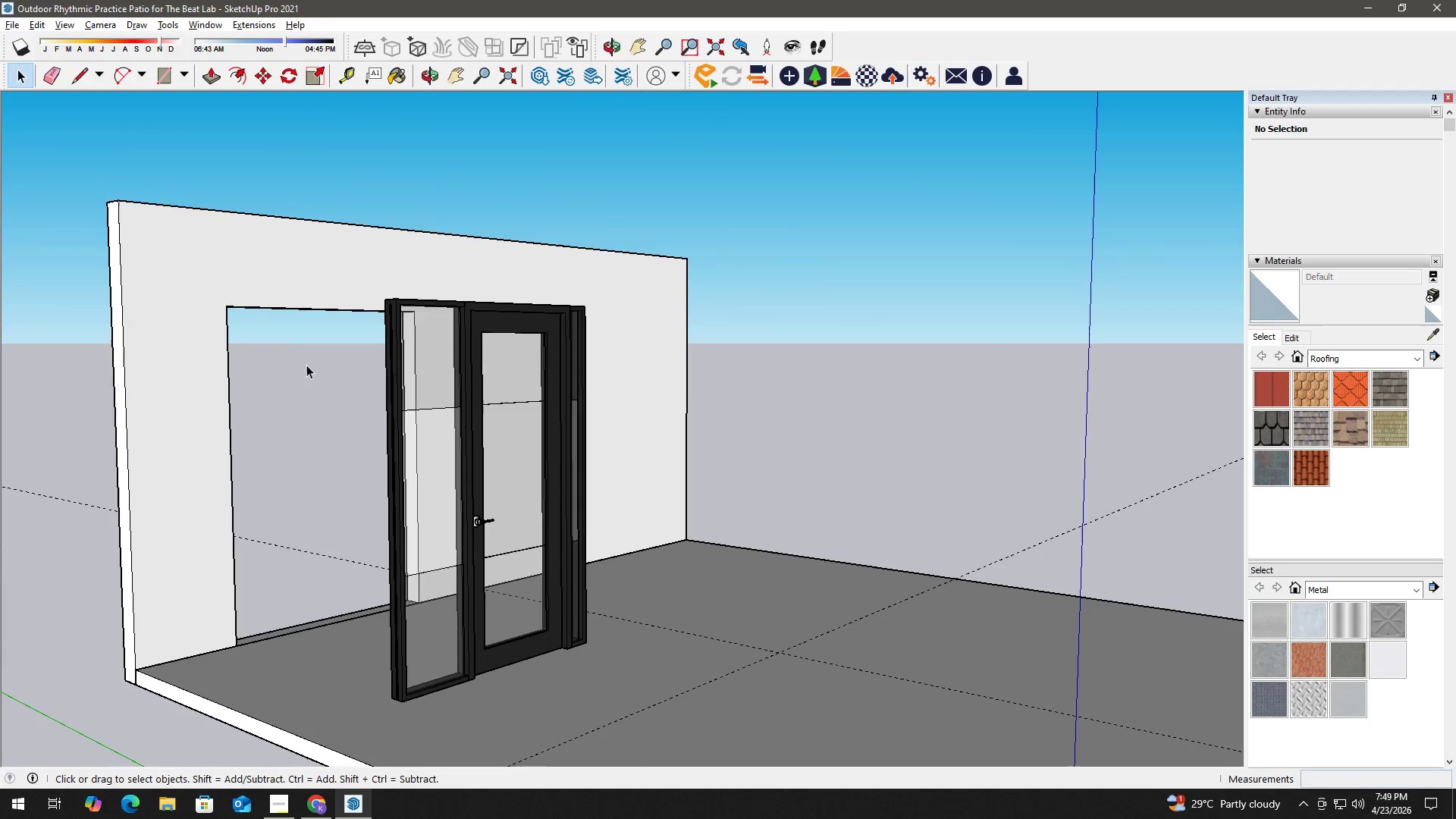 
key(Escape)
 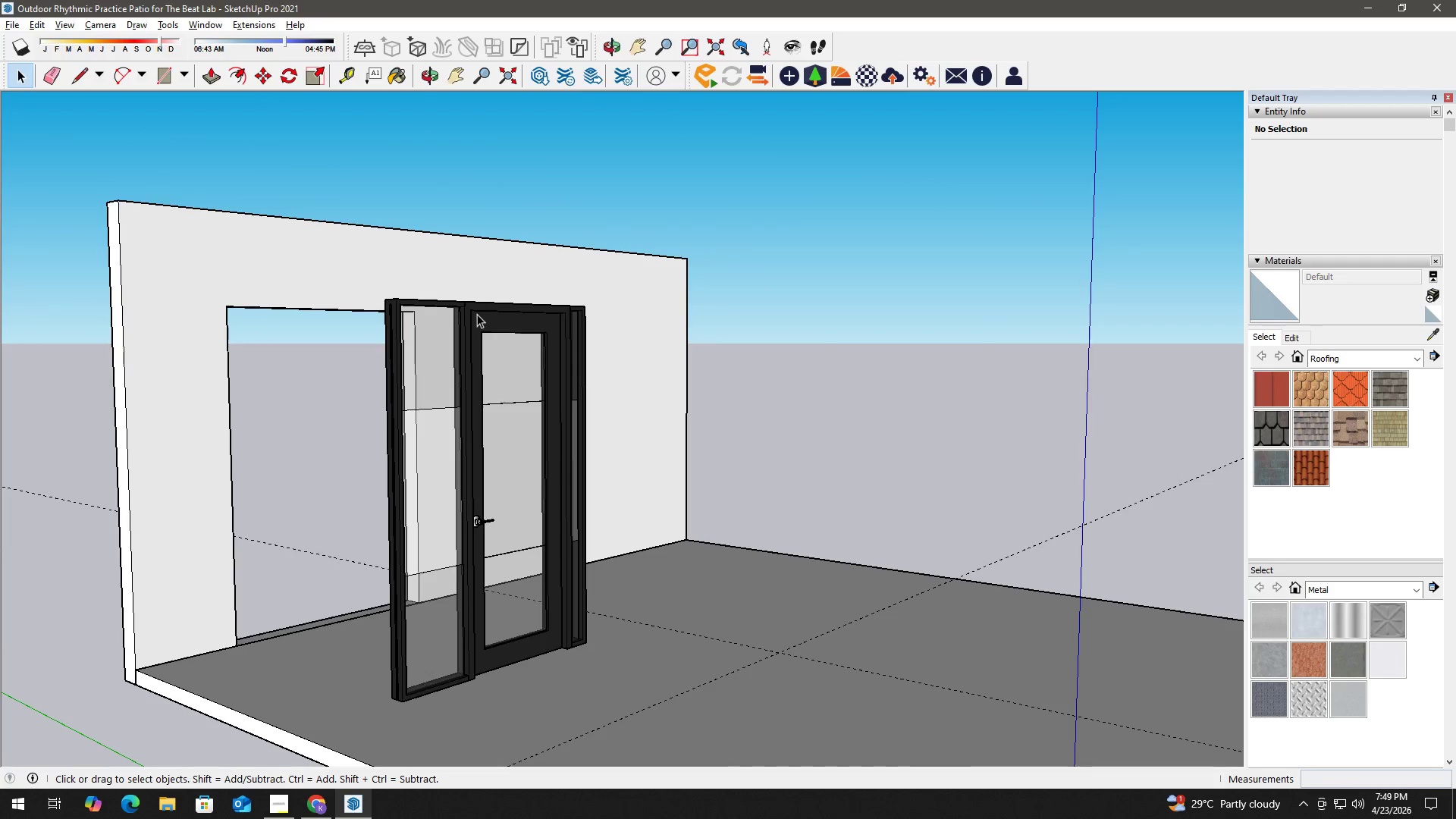 
left_click([479, 313])
 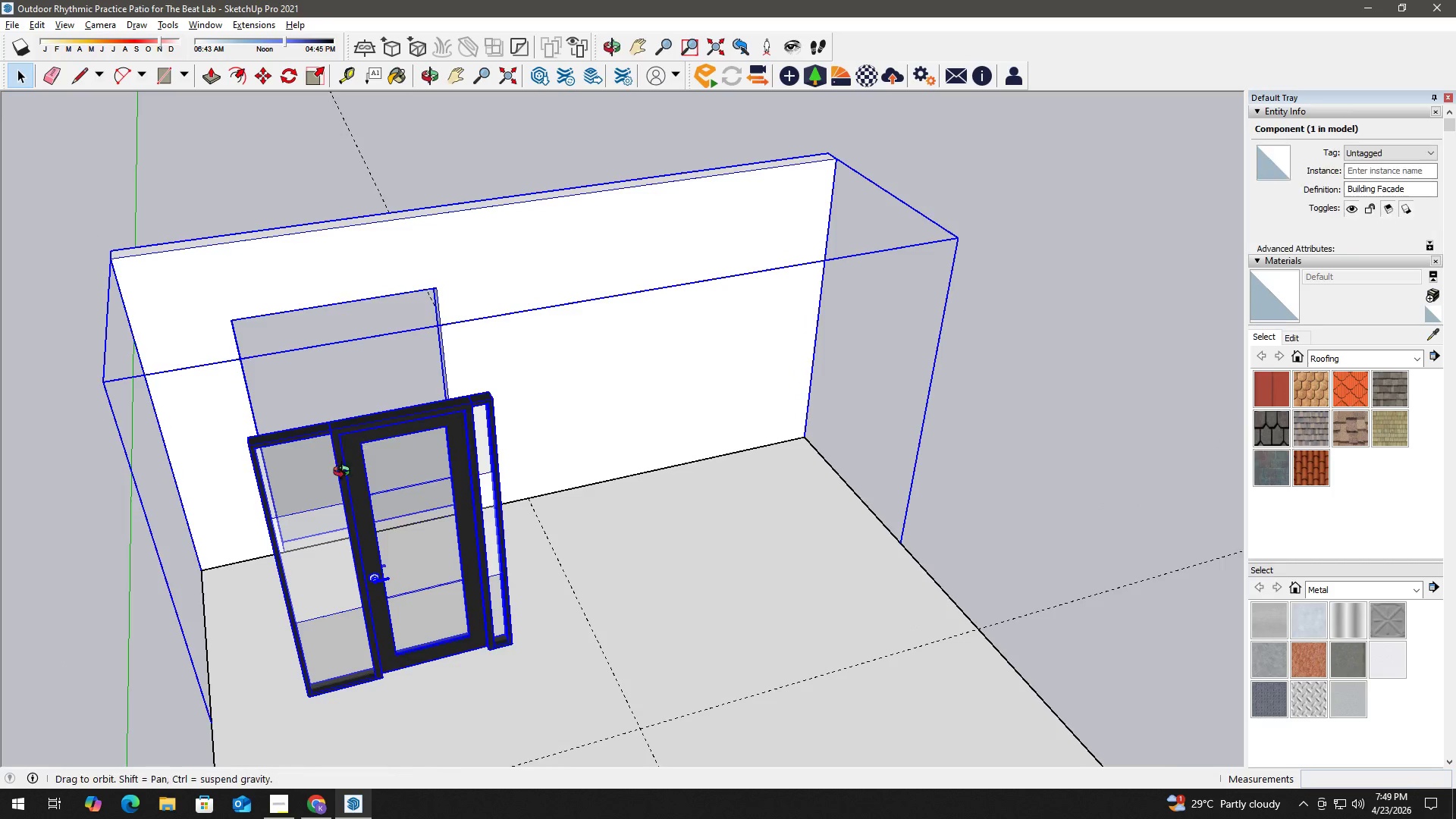 
scroll: coordinate [305, 362], scroll_direction: down, amount: 7.0
 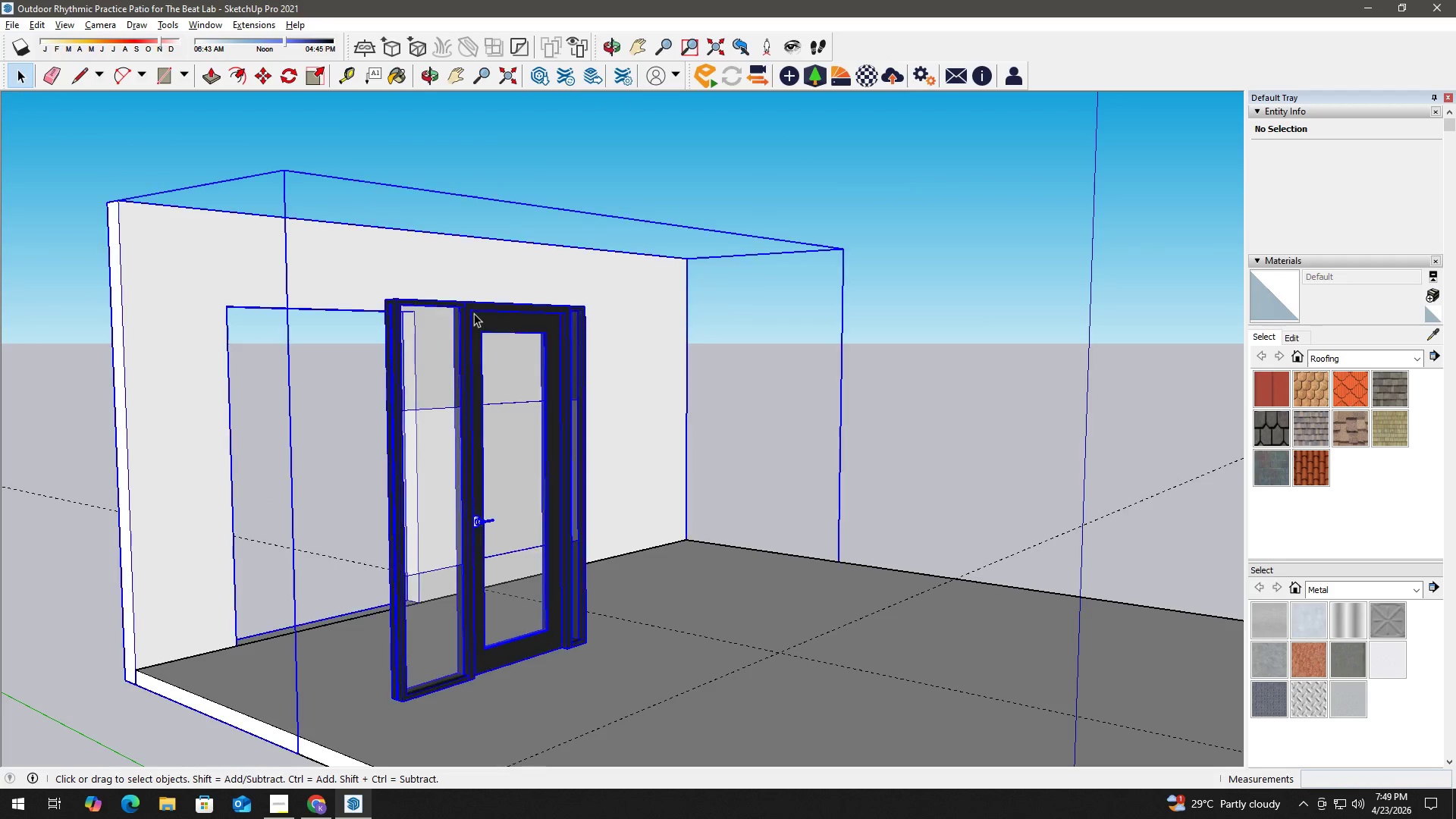 
key(M)
 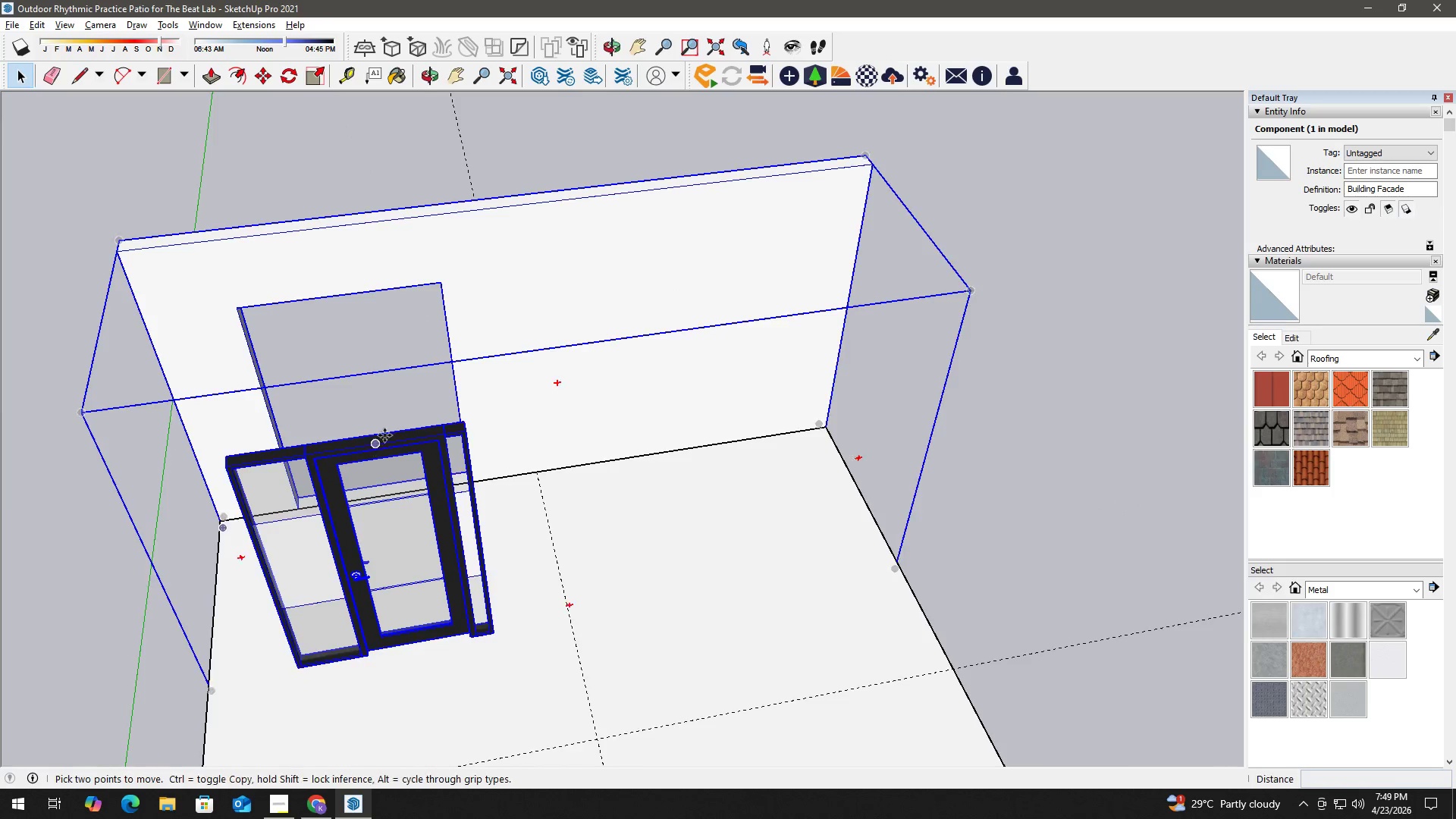 
scroll: coordinate [410, 424], scroll_direction: up, amount: 3.0
 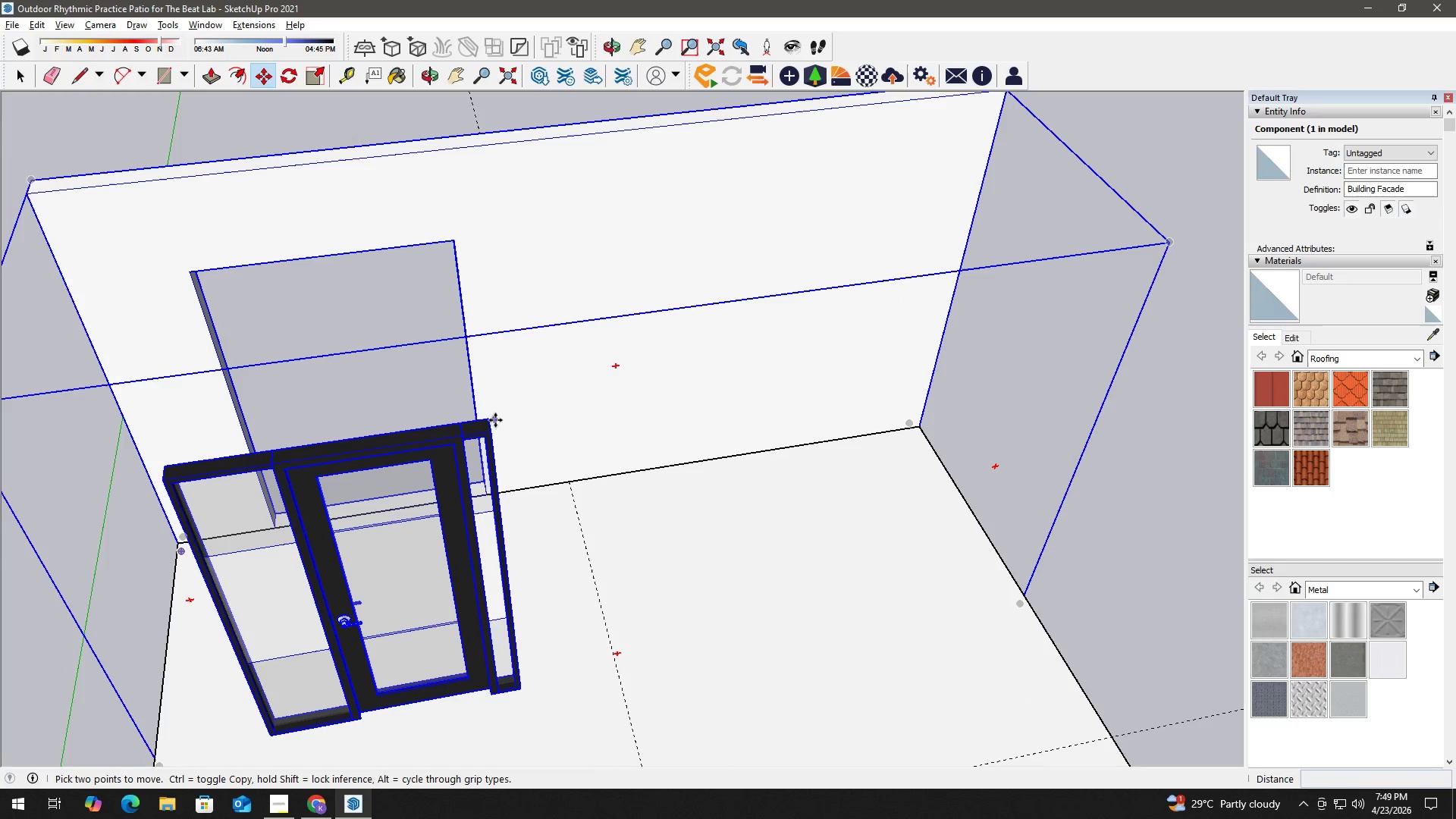 
key(Space)
 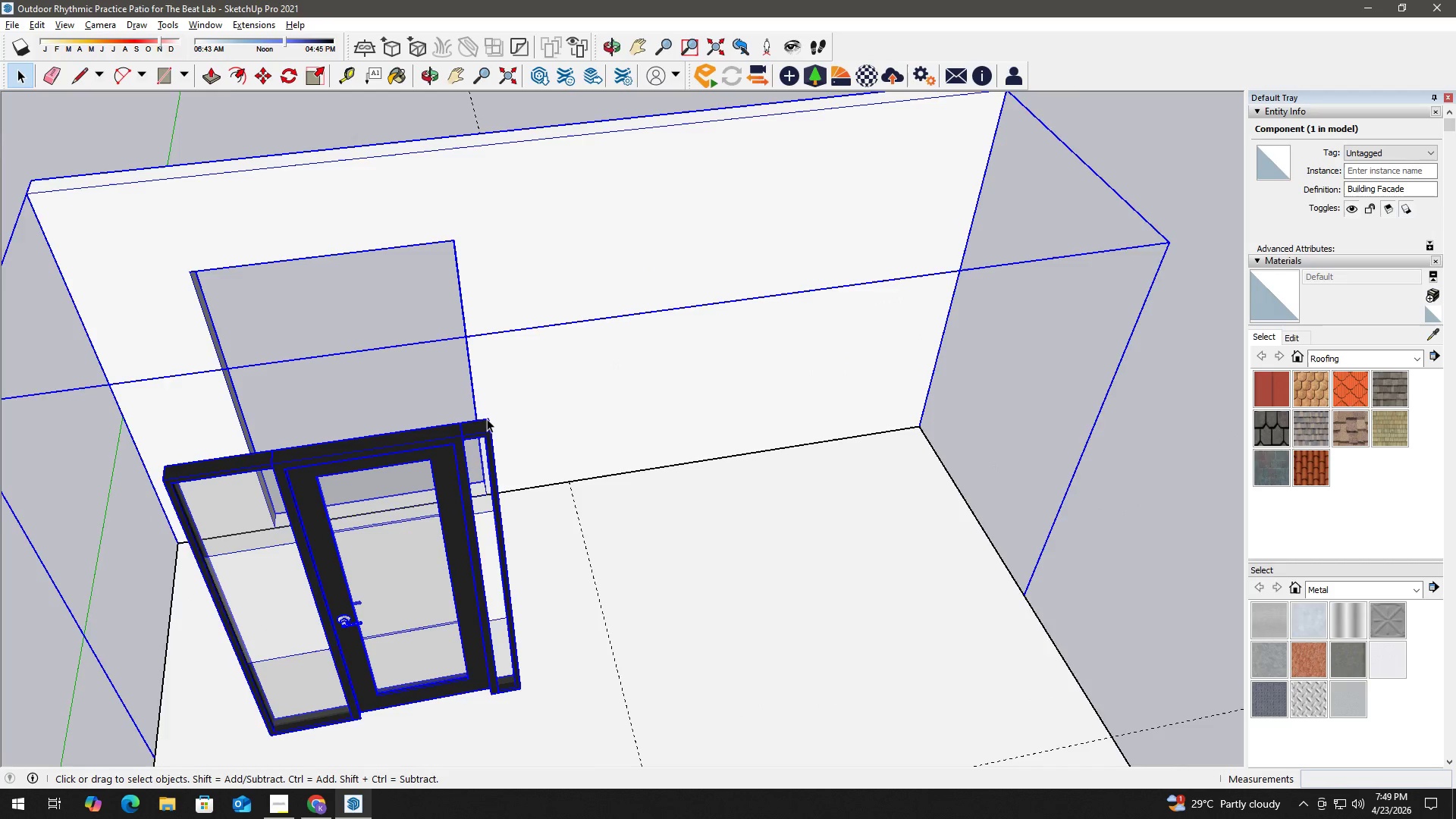 
double_click([487, 419])
 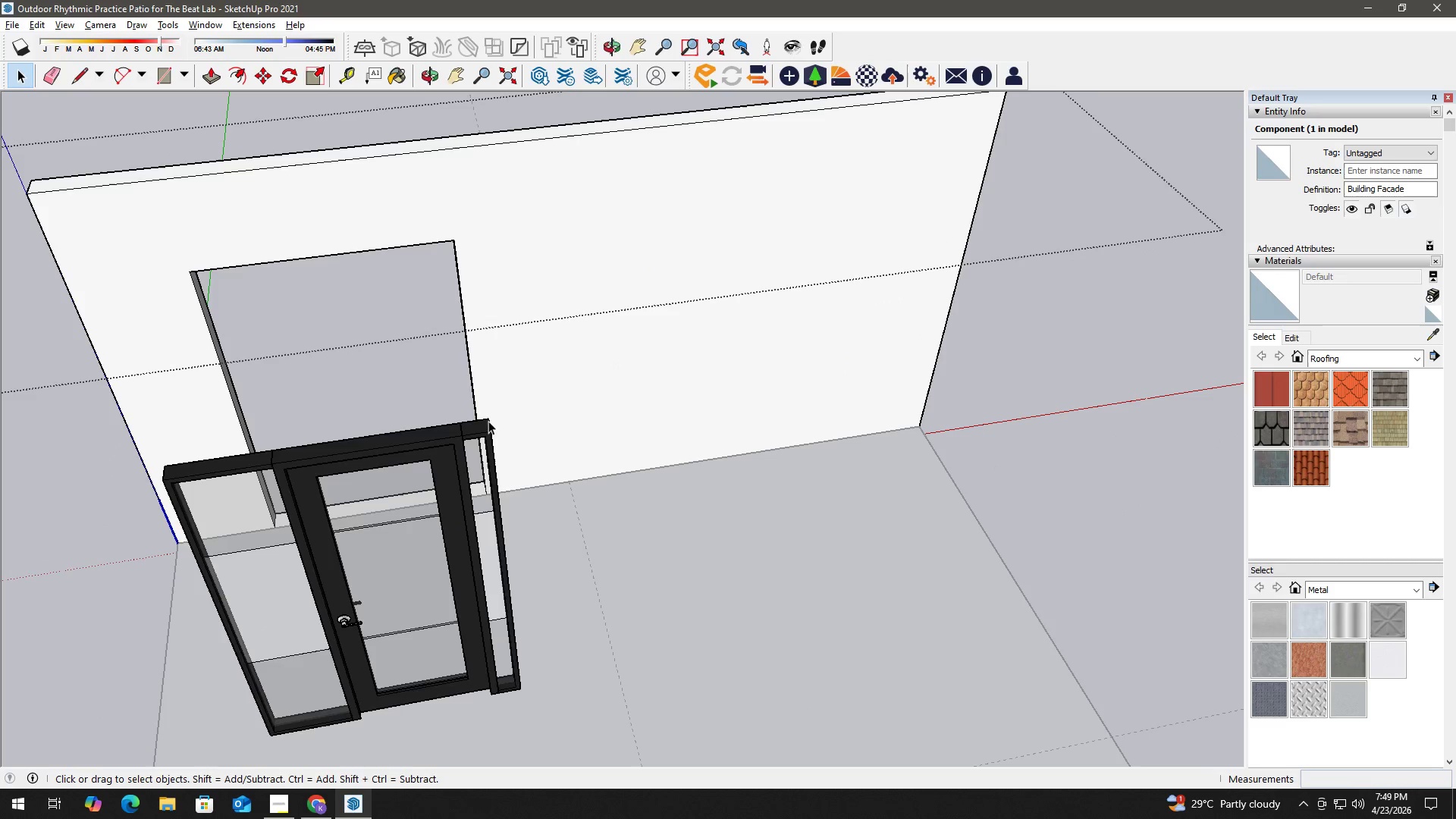 
triple_click([488, 421])
 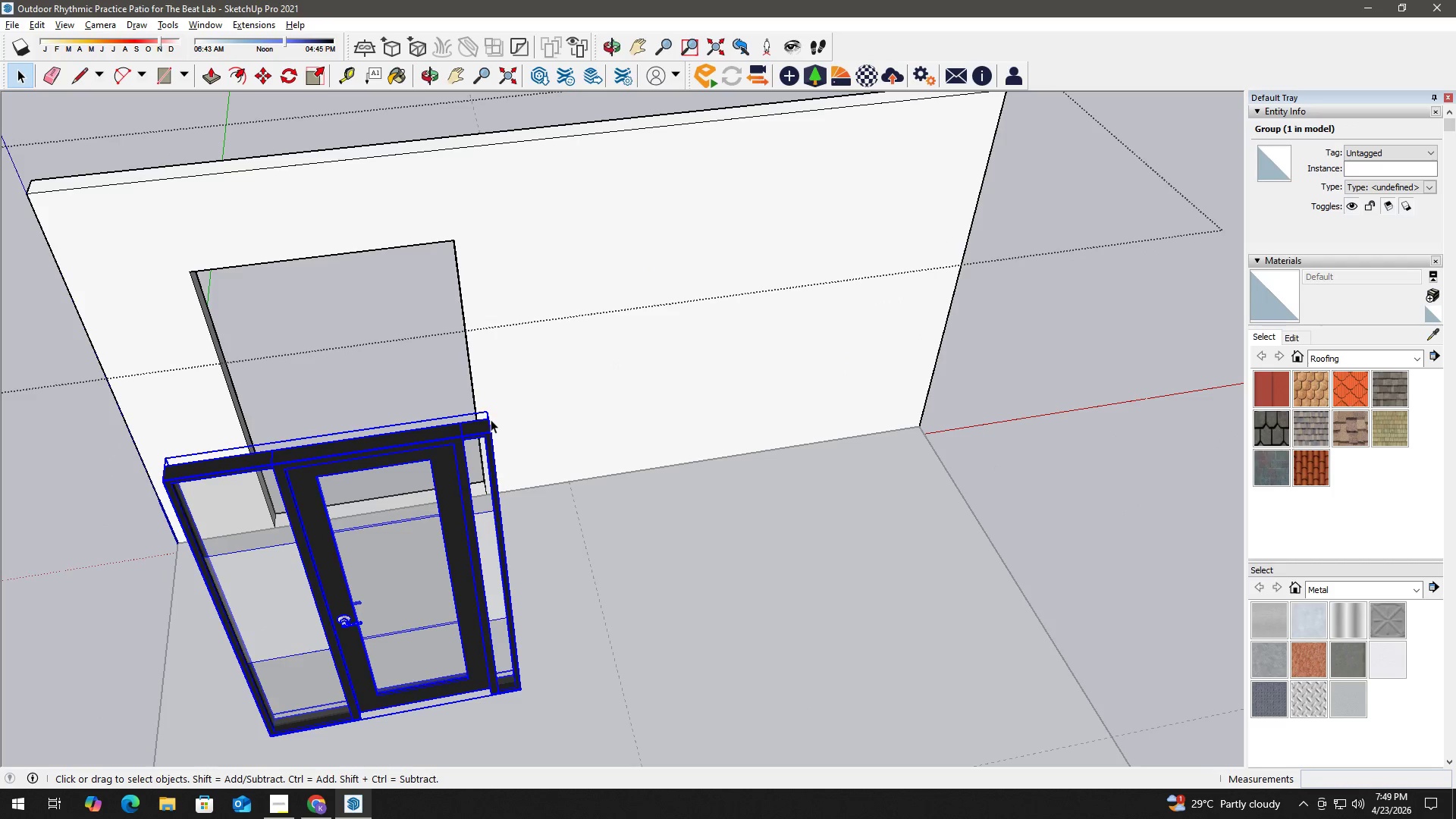 
key(M)
 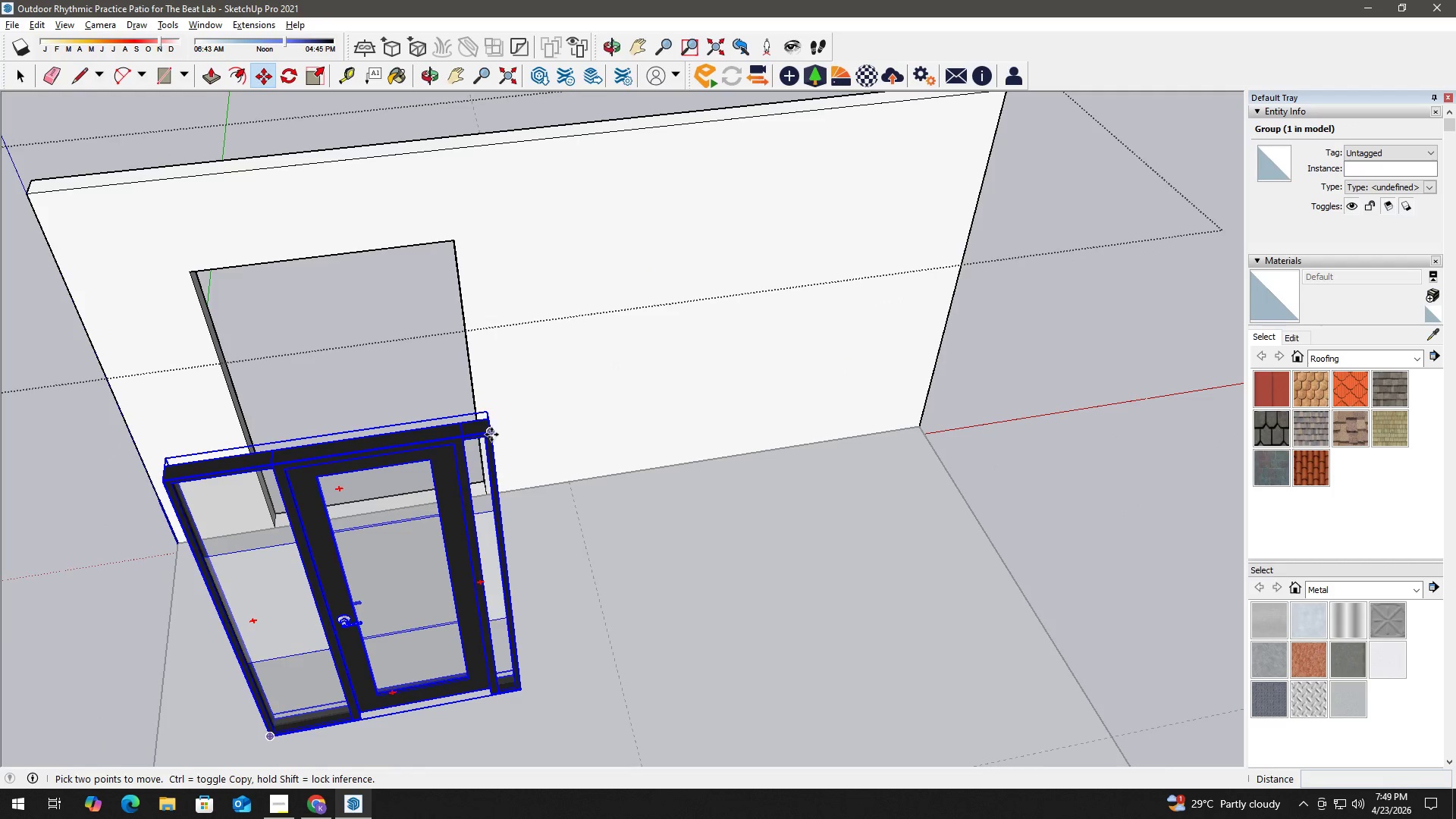 
left_click_drag(start_coordinate=[491, 434], to_coordinate=[491, 428])
 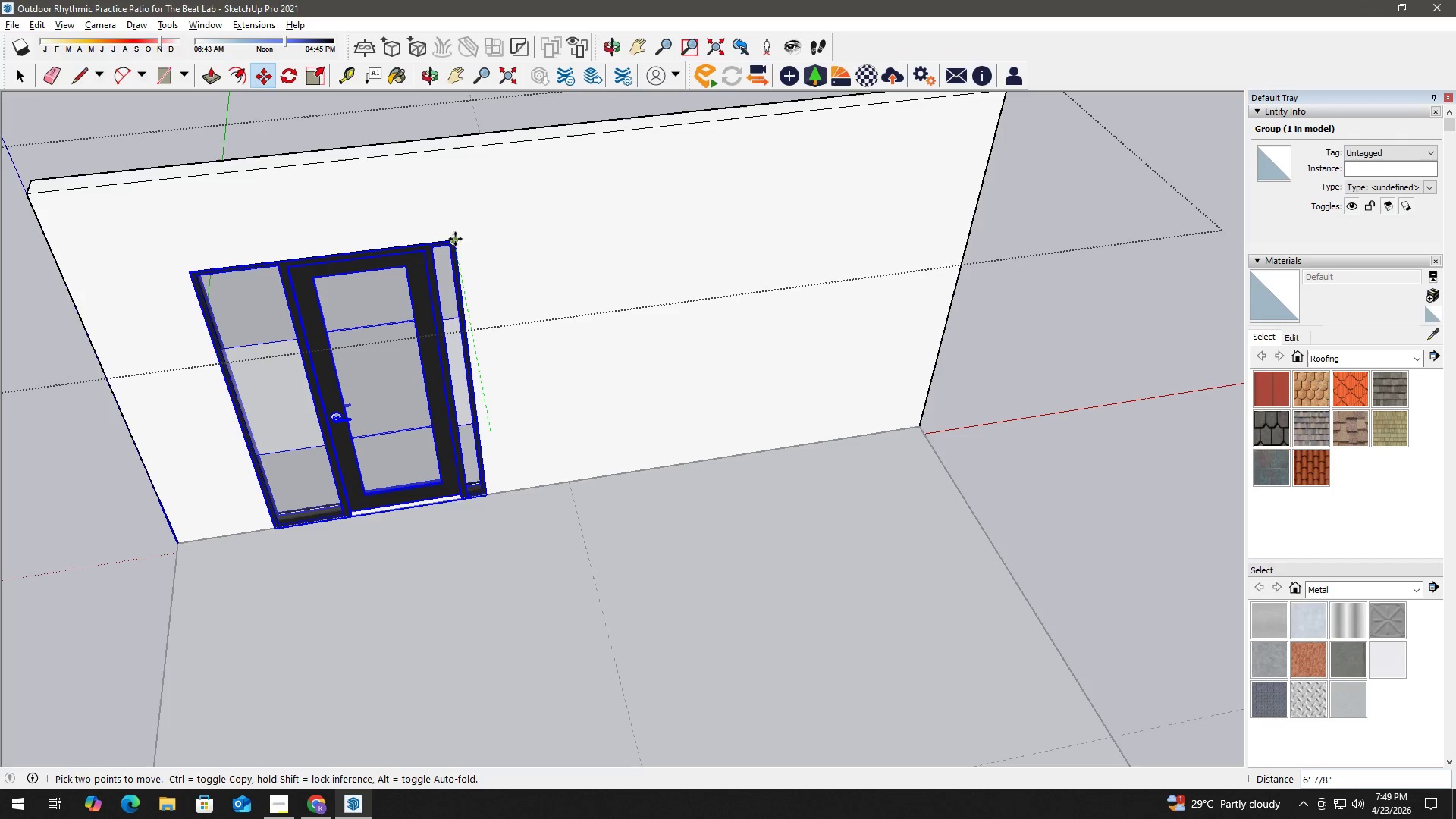 
left_click([453, 238])
 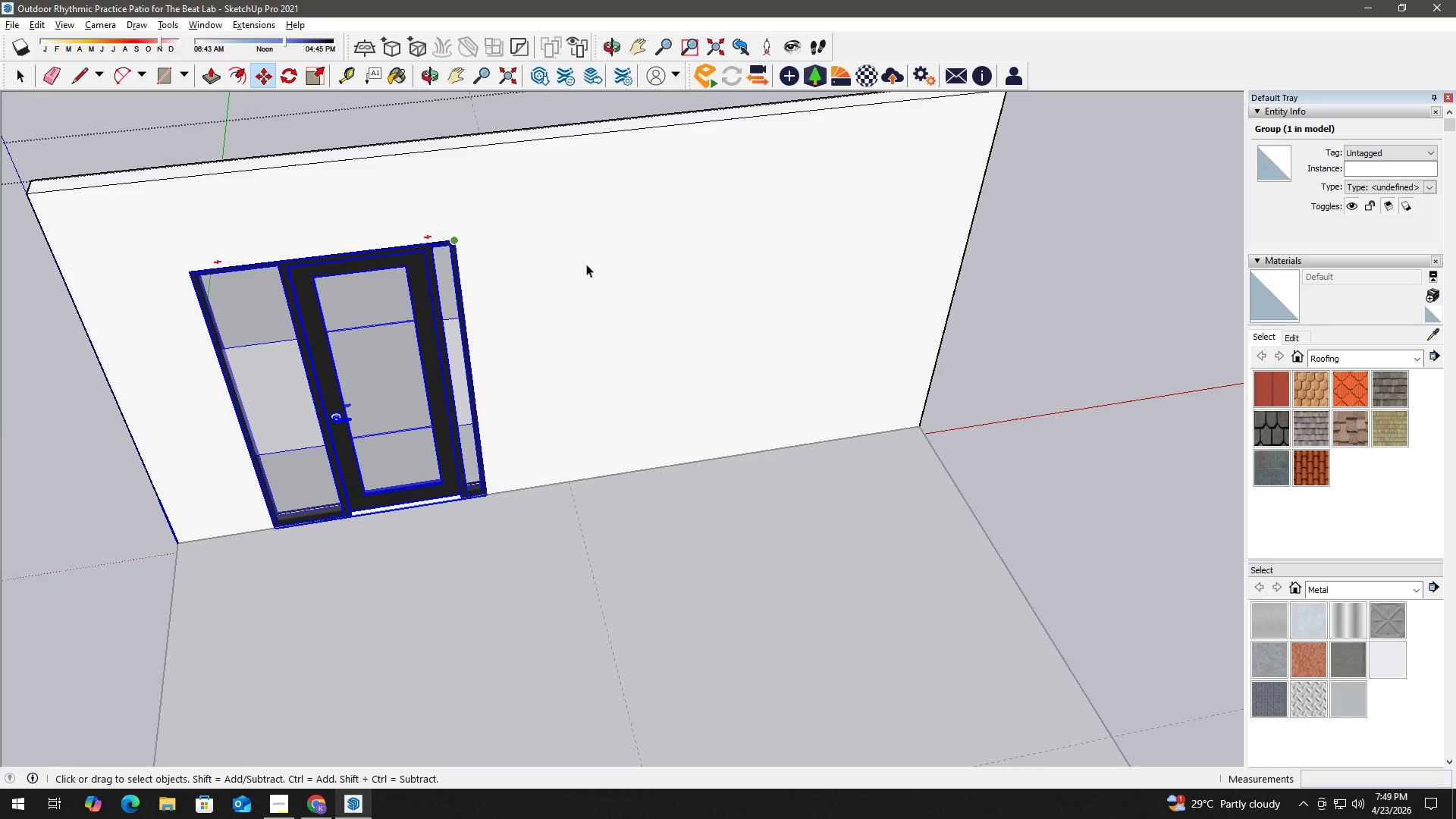 
left_click([592, 265])
 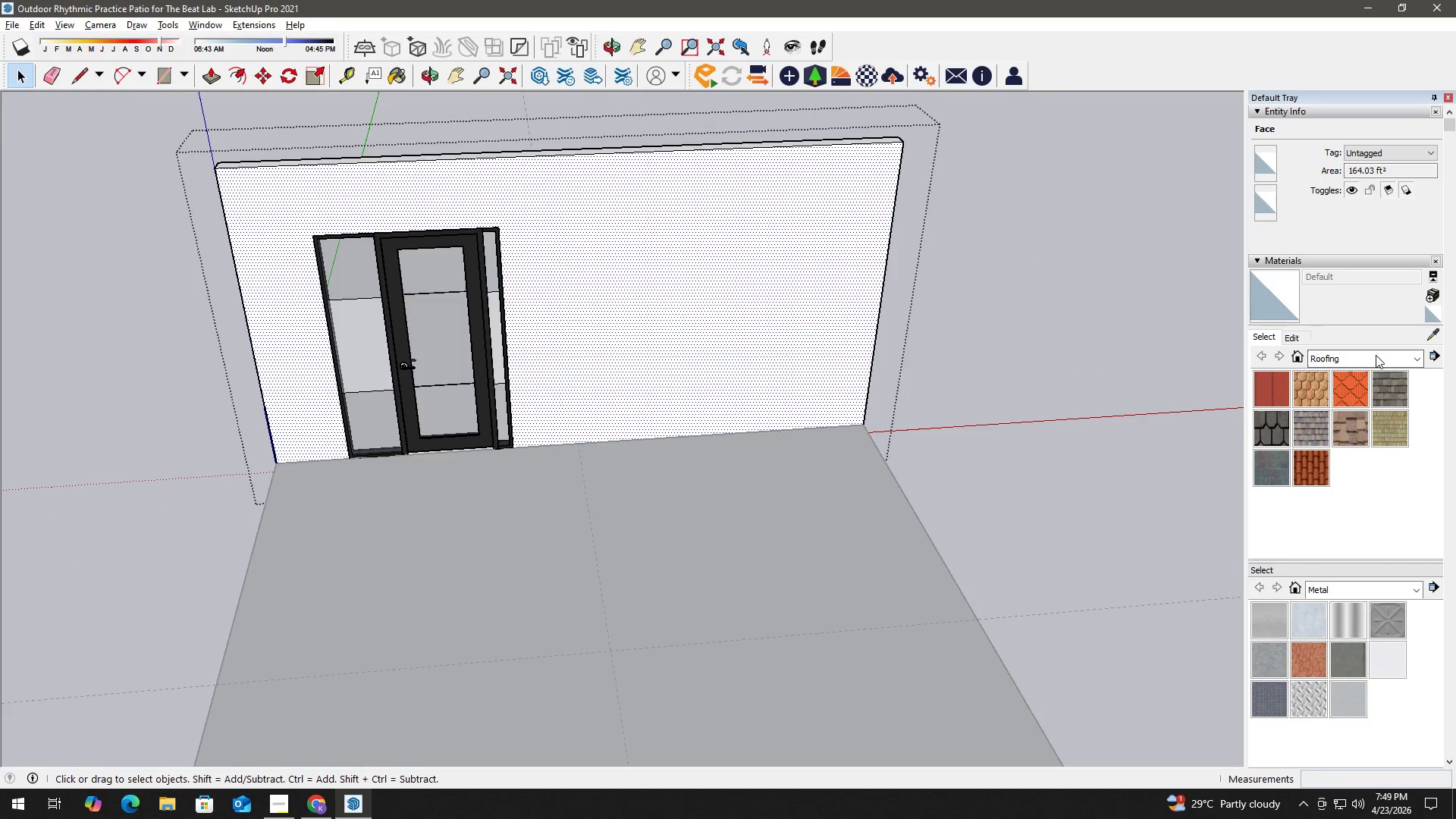 
scroll: coordinate [592, 265], scroll_direction: down, amount: 3.0
 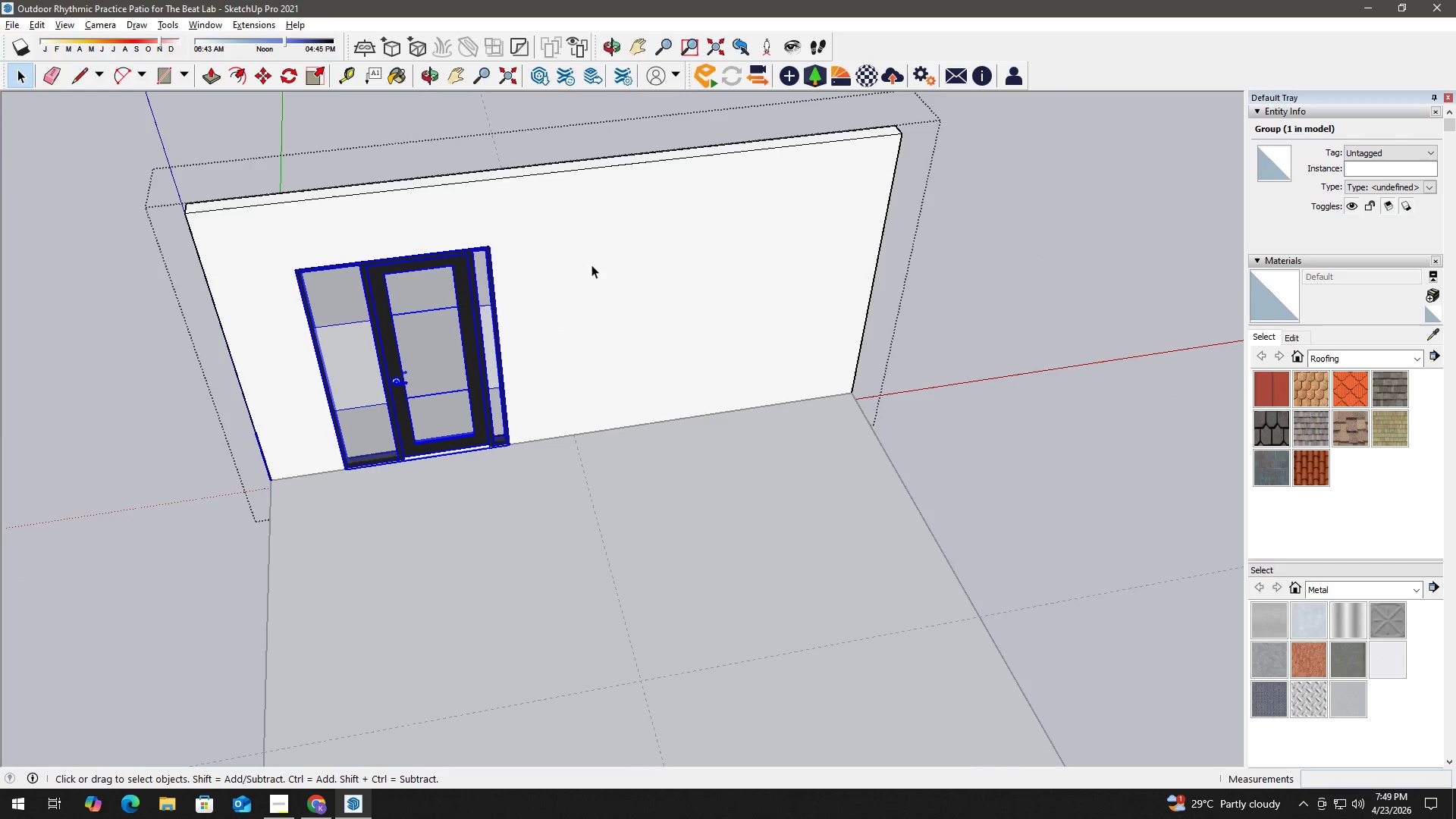 
double_click([1387, 355])
 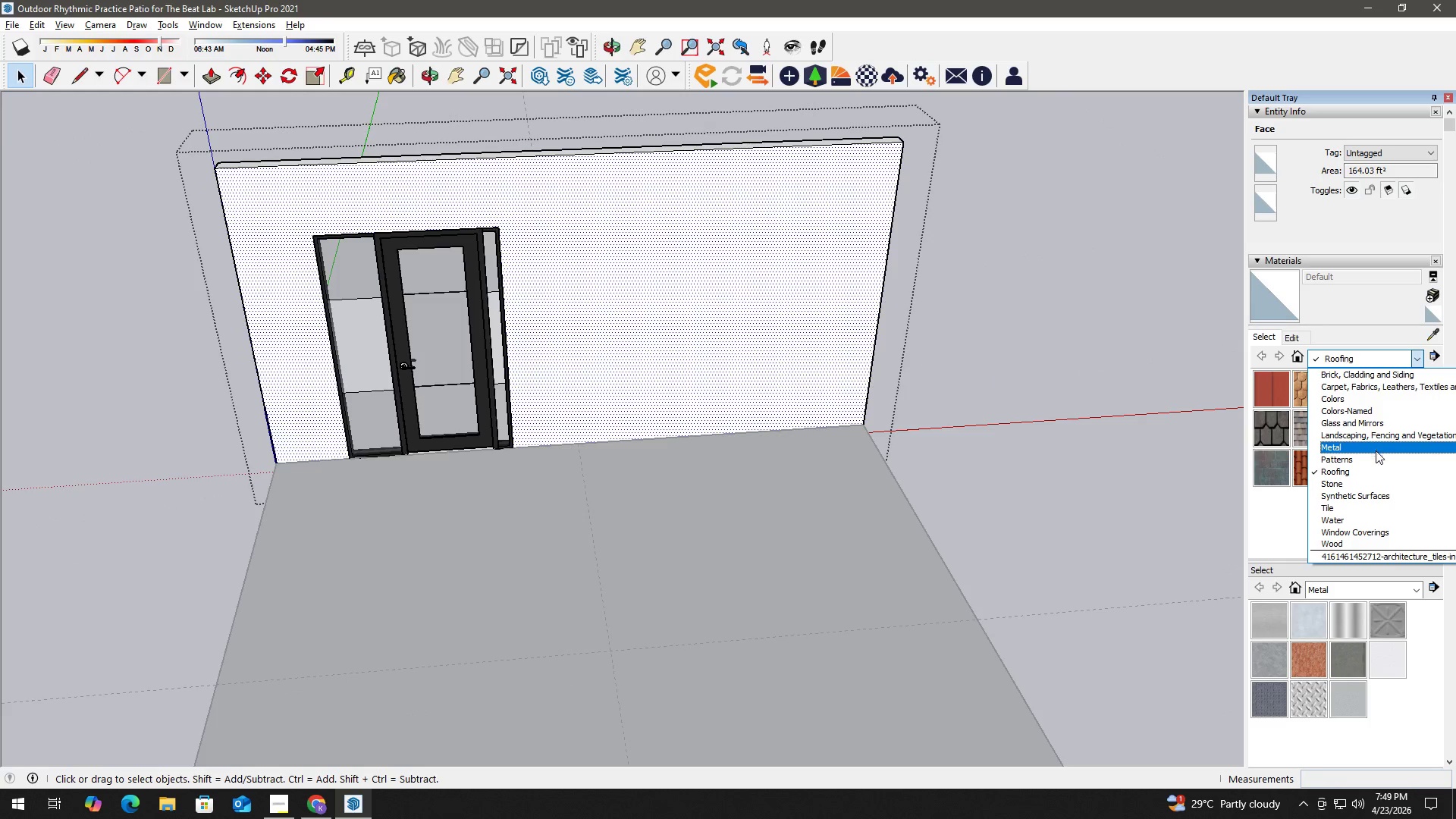 
key(Alt+Tab)
 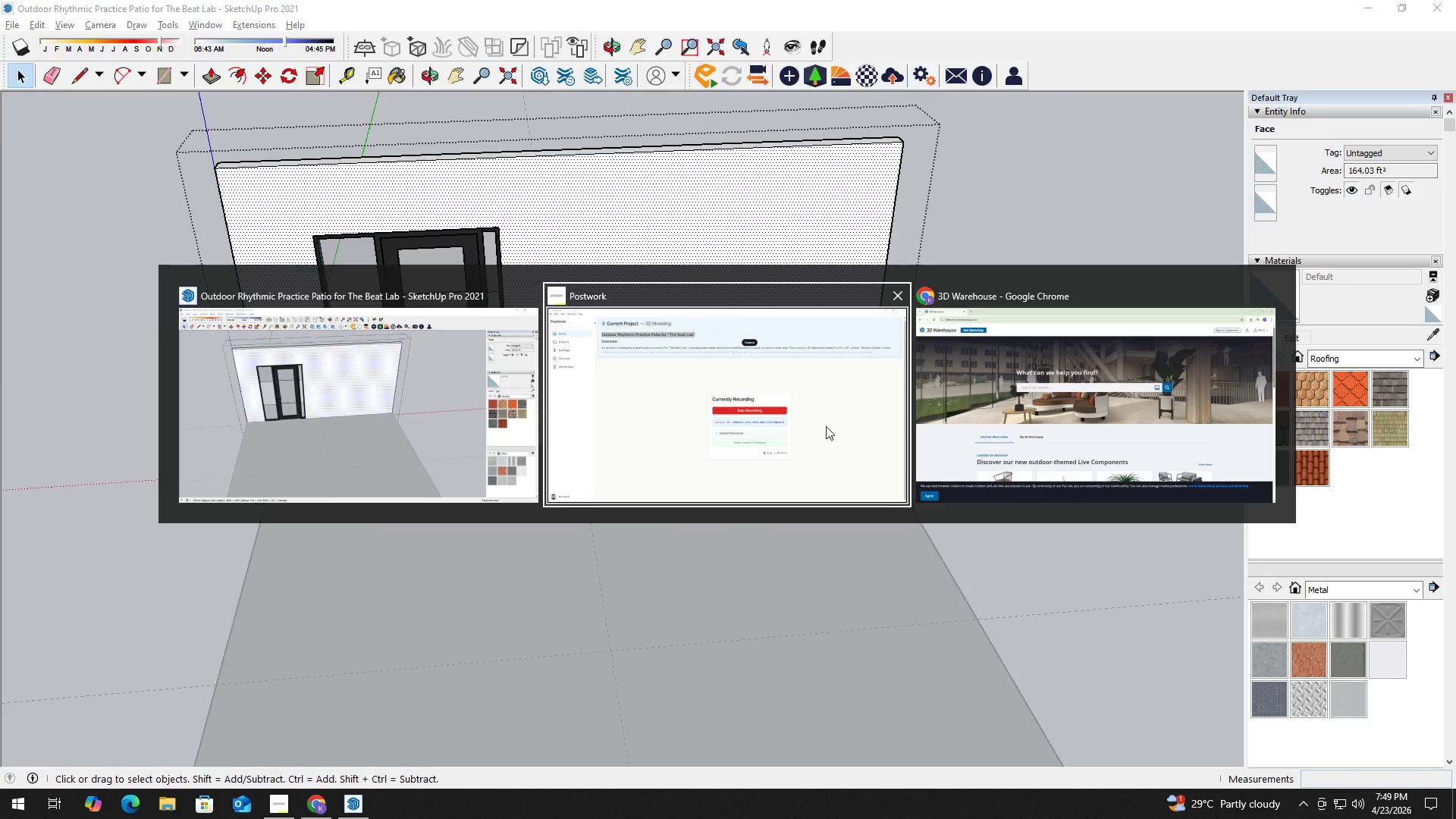 
left_click_drag(start_coordinate=[769, 431], to_coordinate=[752, 430])